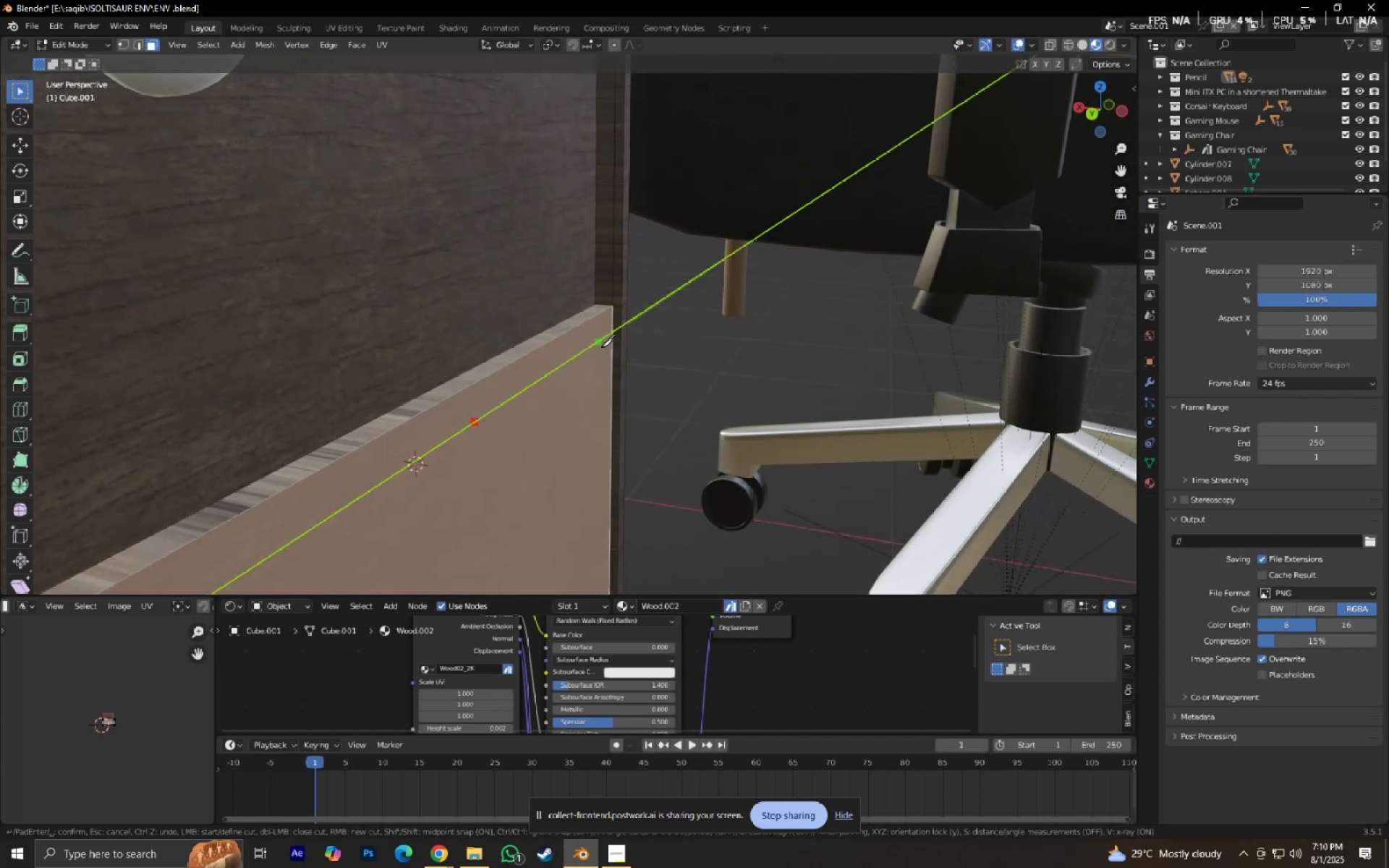 
left_click([608, 345])
 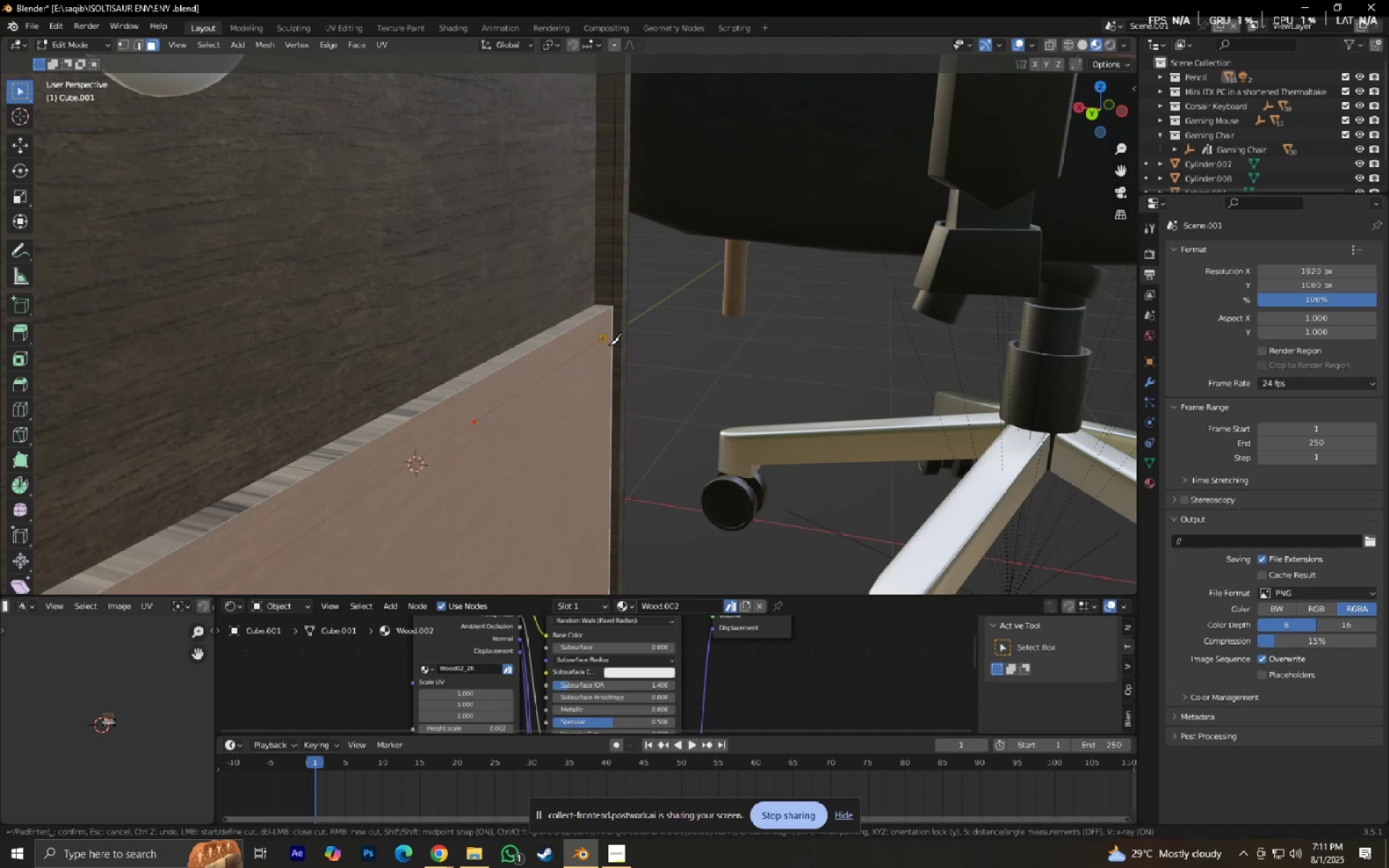 
key(Control+Z)
 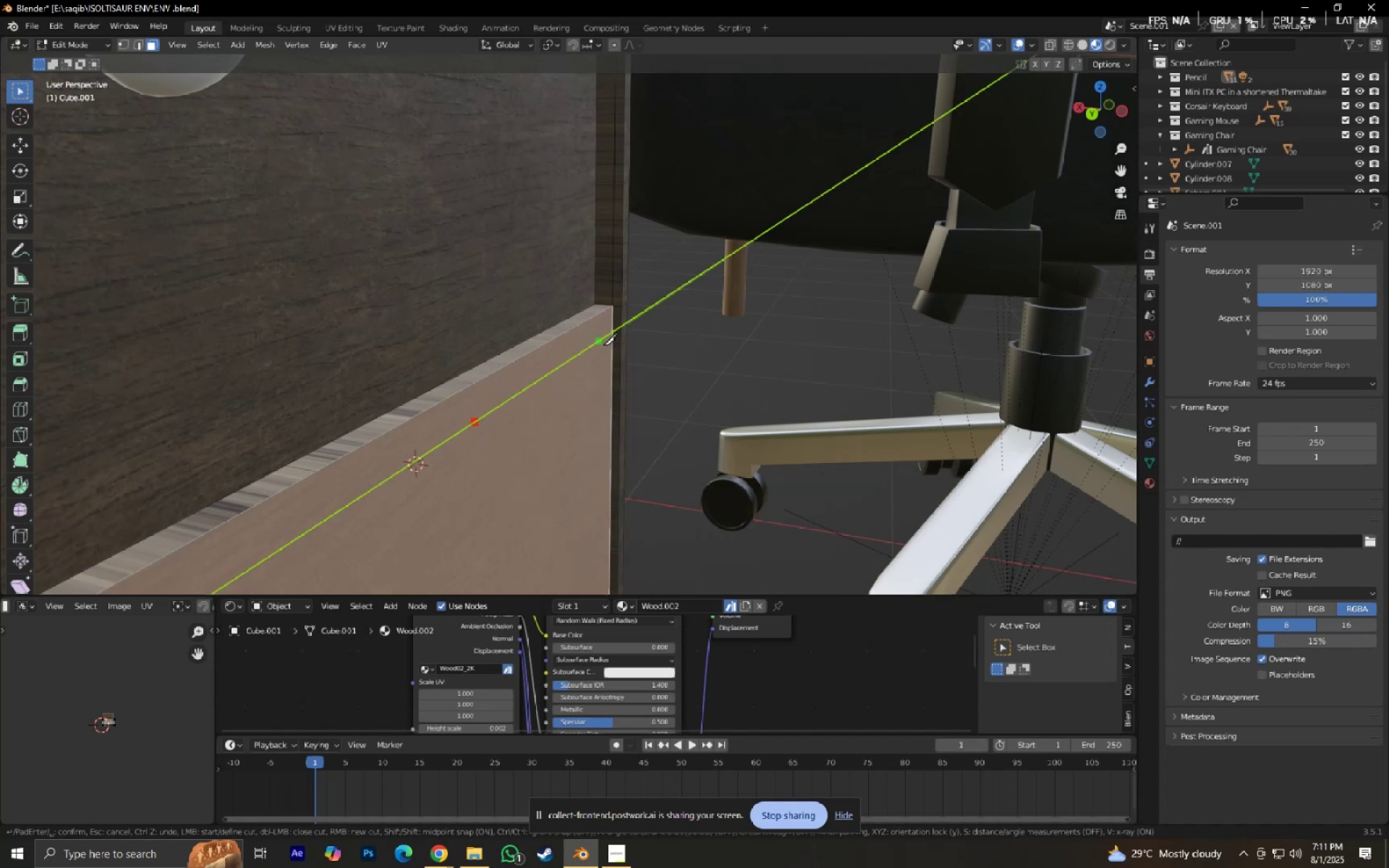 
key(Control+ControlLeft)
 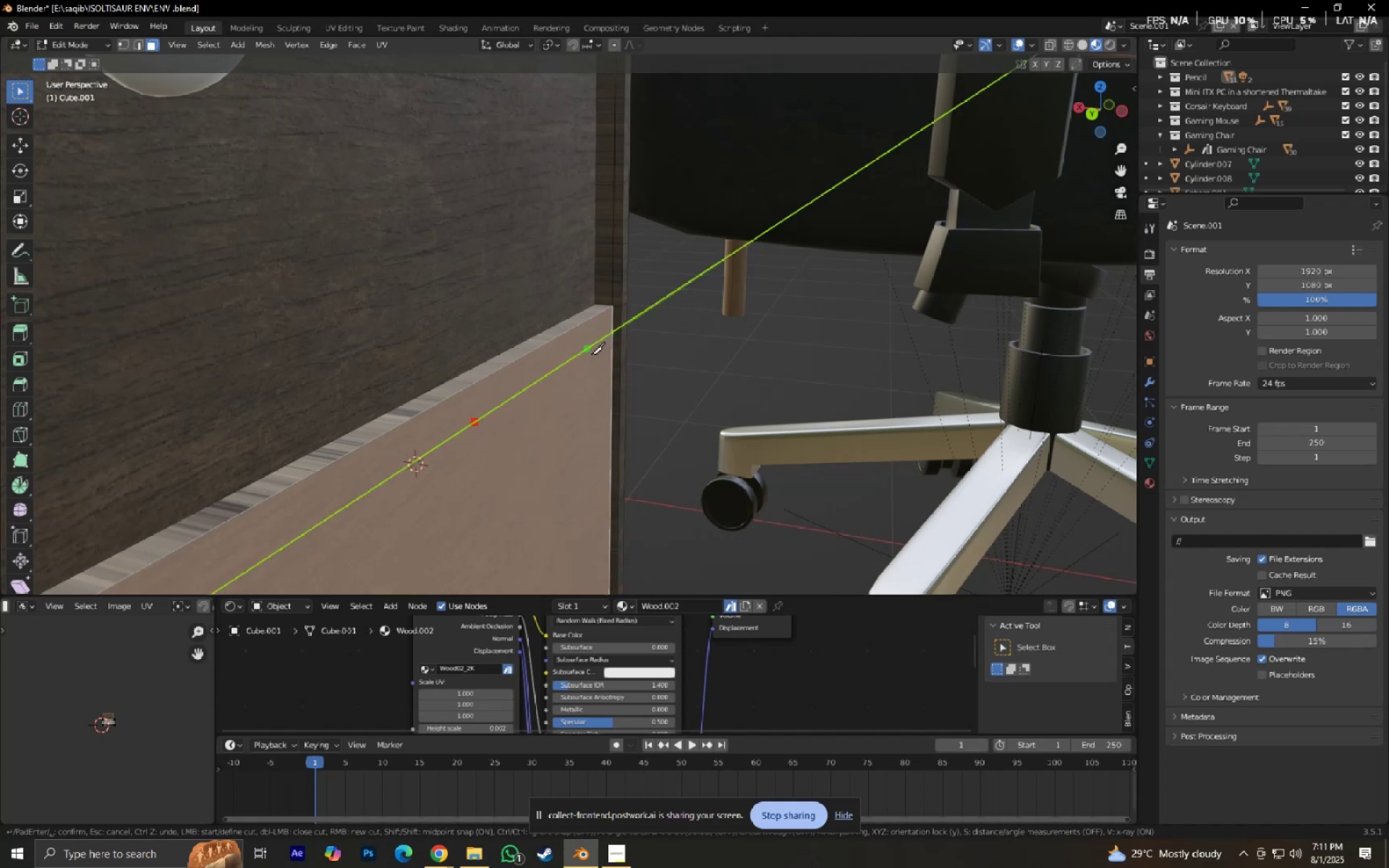 
key(Control+Z)
 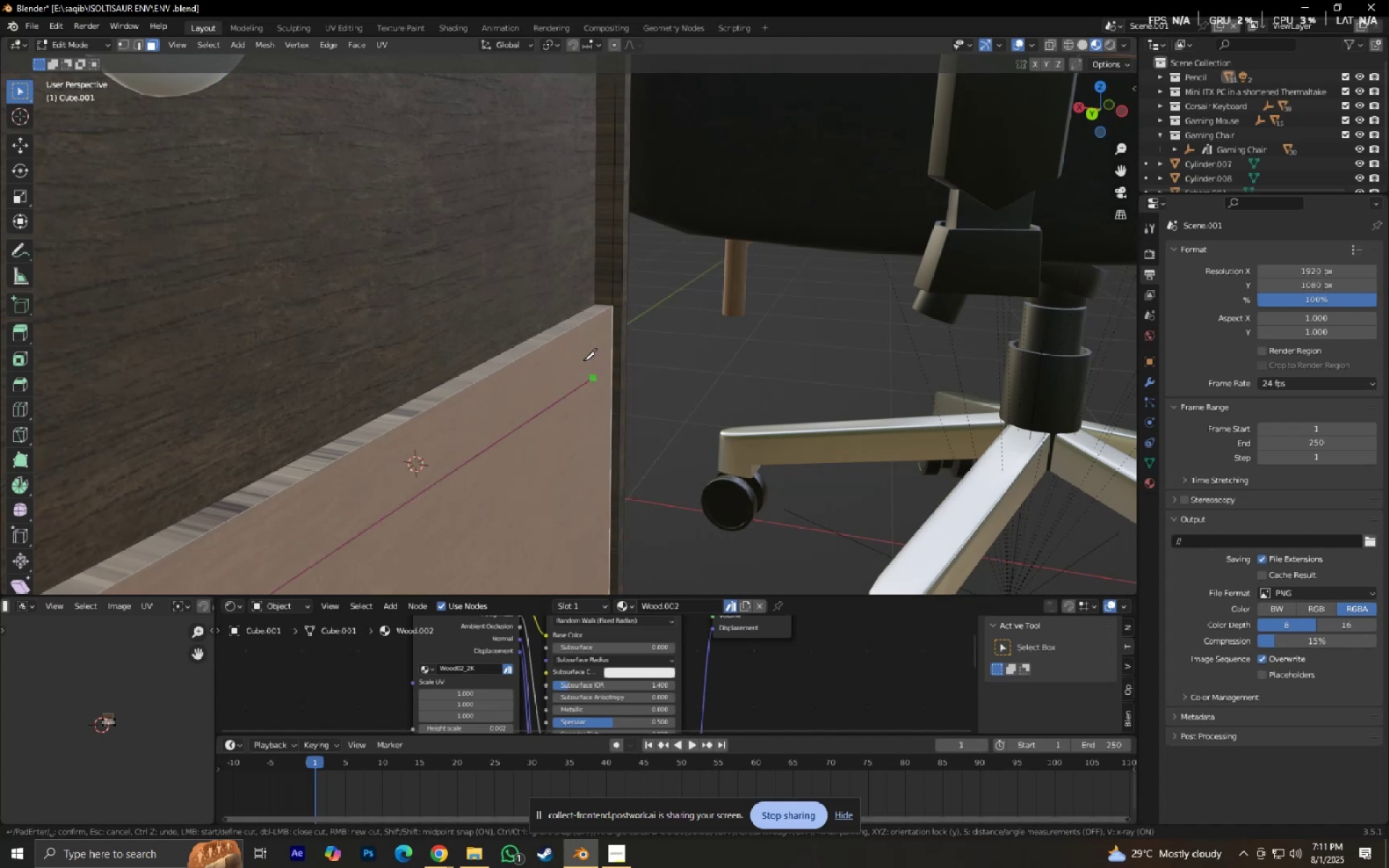 
key(Control+ControlLeft)
 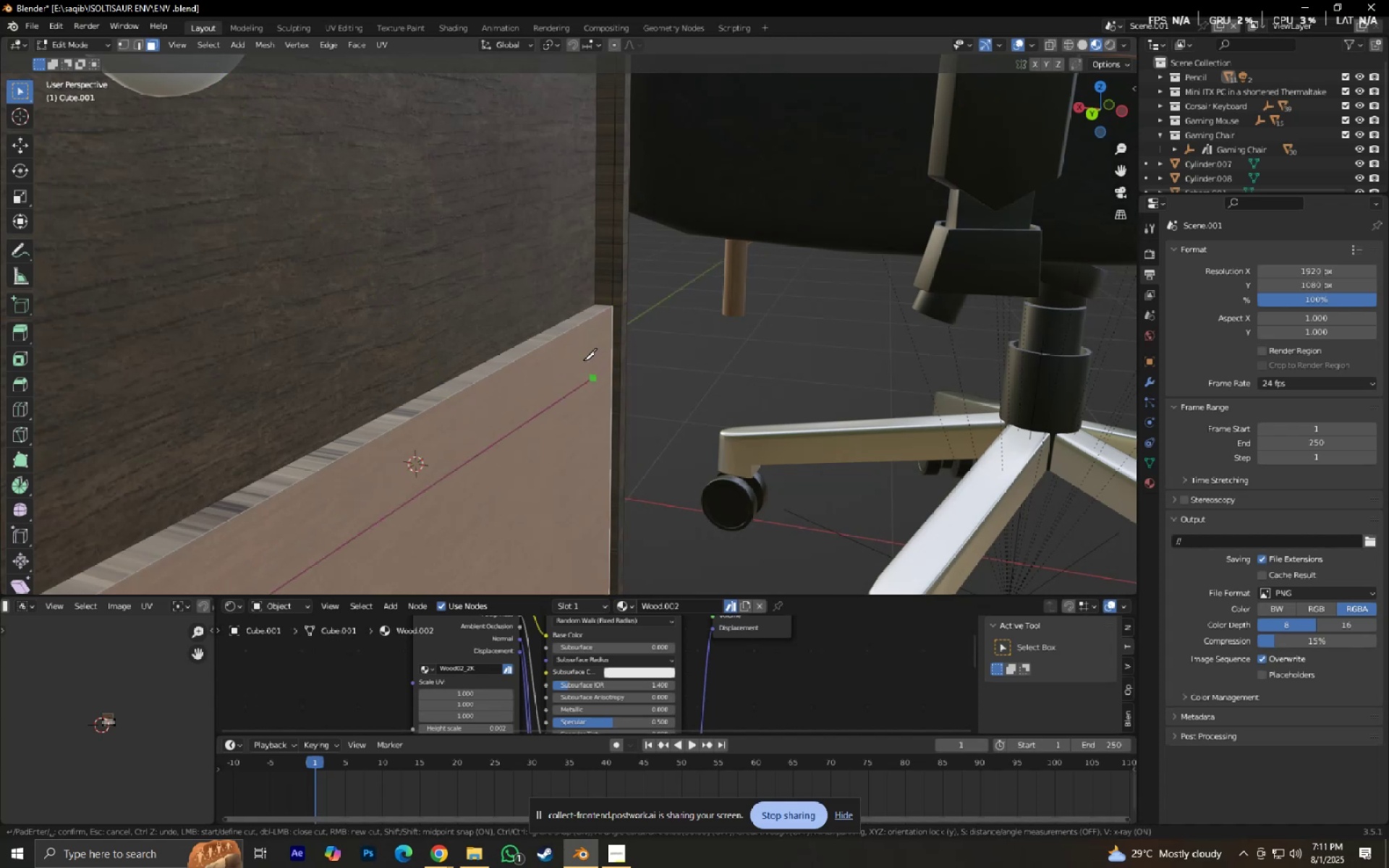 
key(Control+Z)
 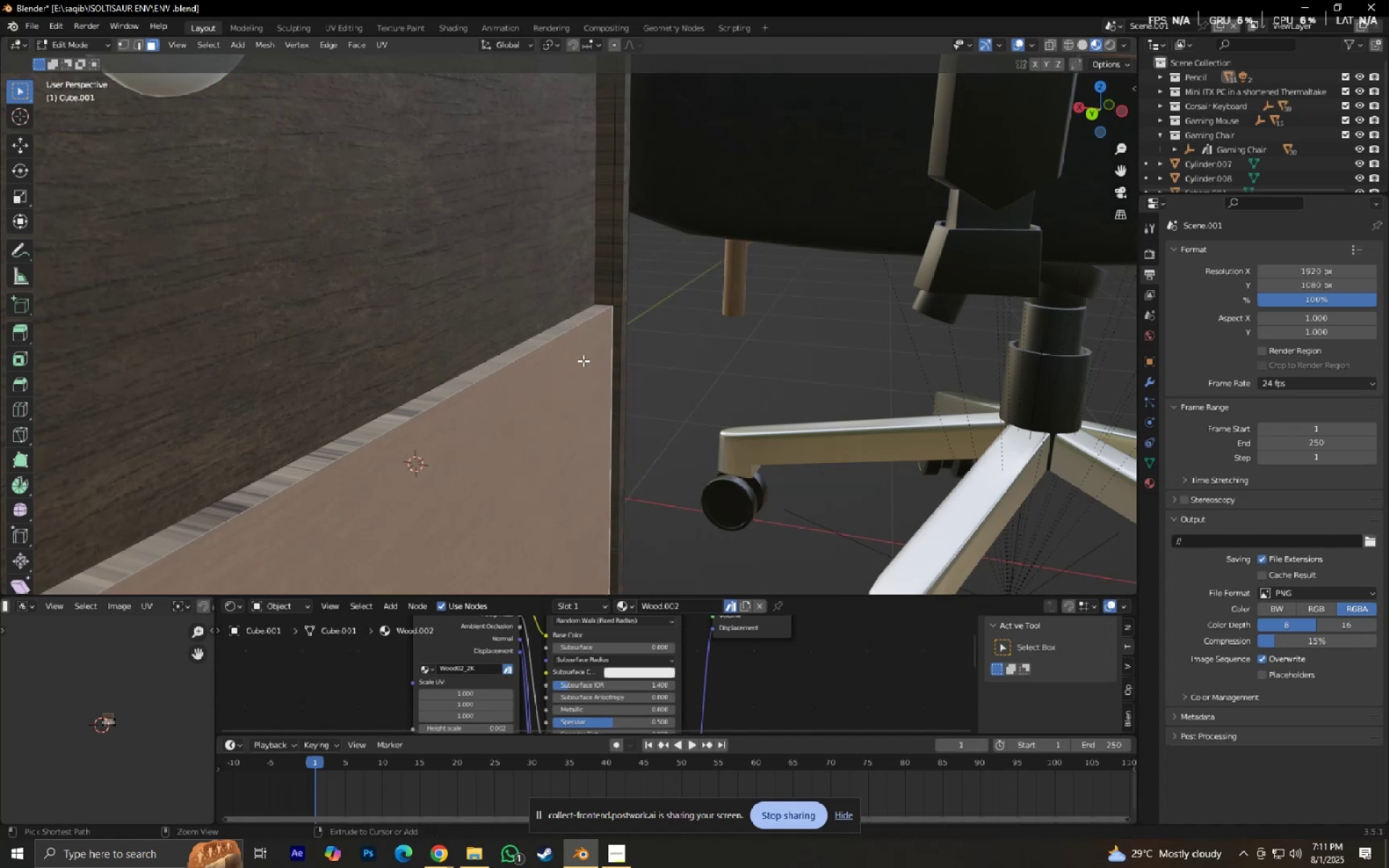 
scroll: coordinate [591, 395], scroll_direction: down, amount: 6.0
 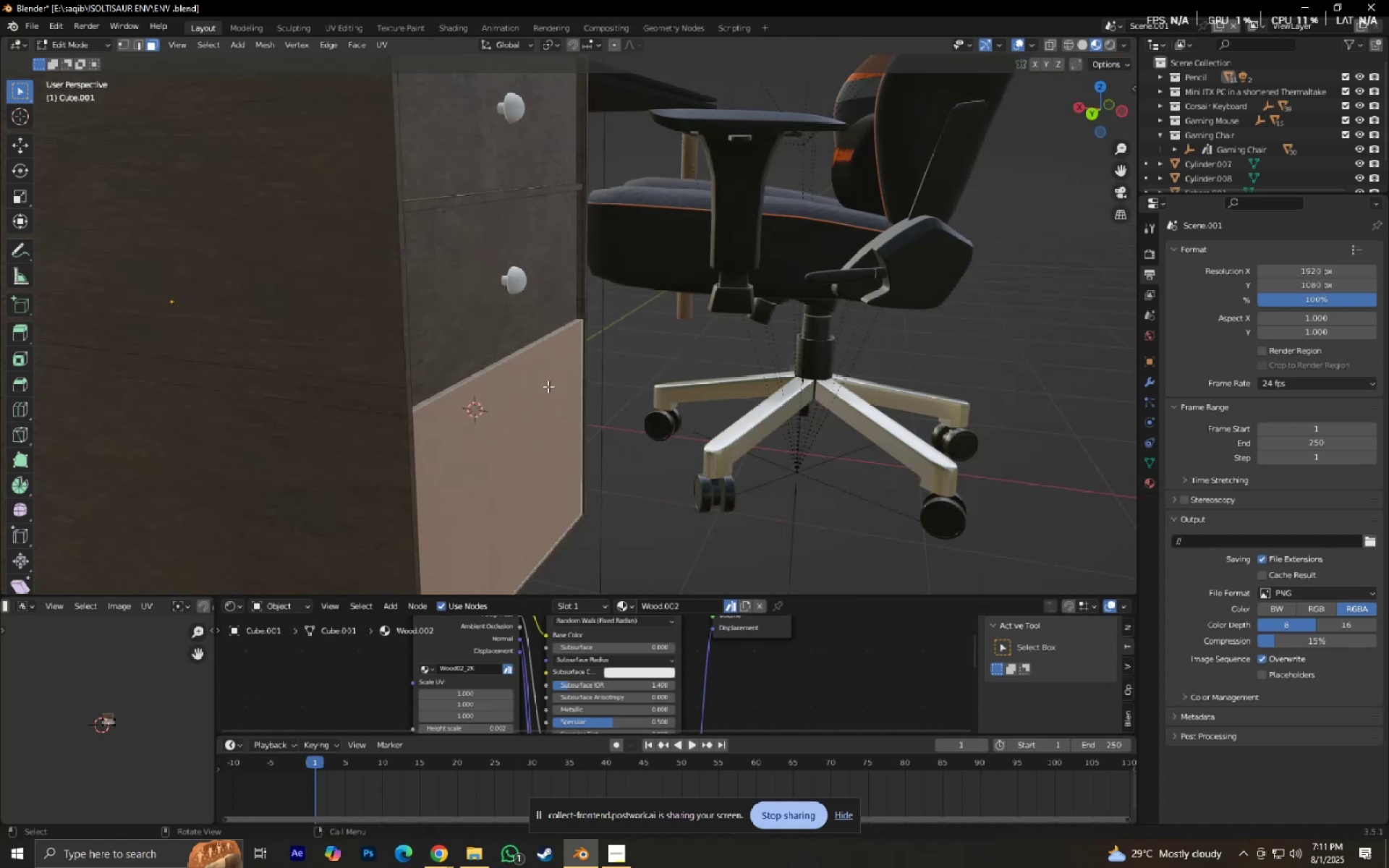 
hold_key(key=ShiftLeft, duration=0.34)
 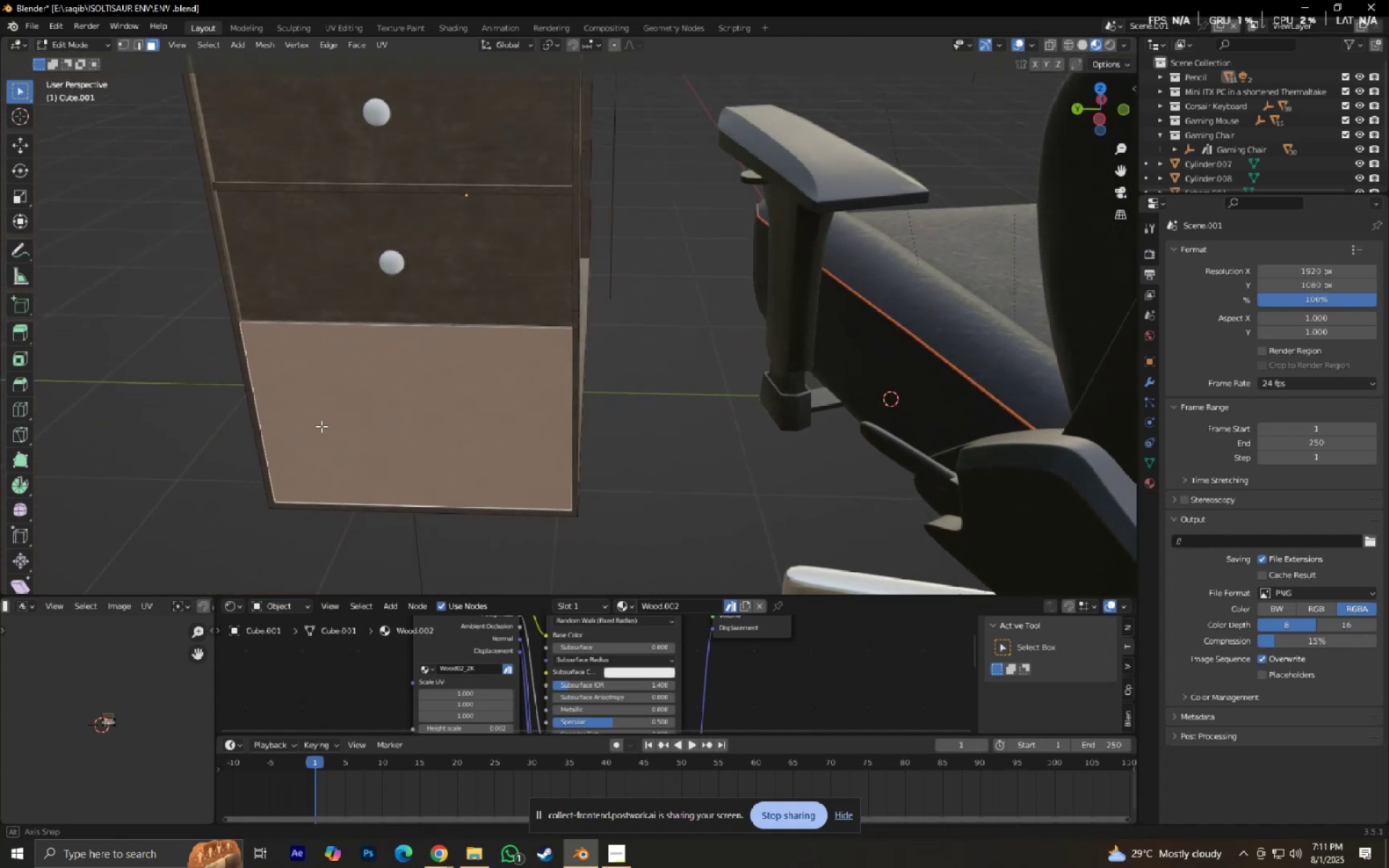 
key(Shift+ShiftLeft)
 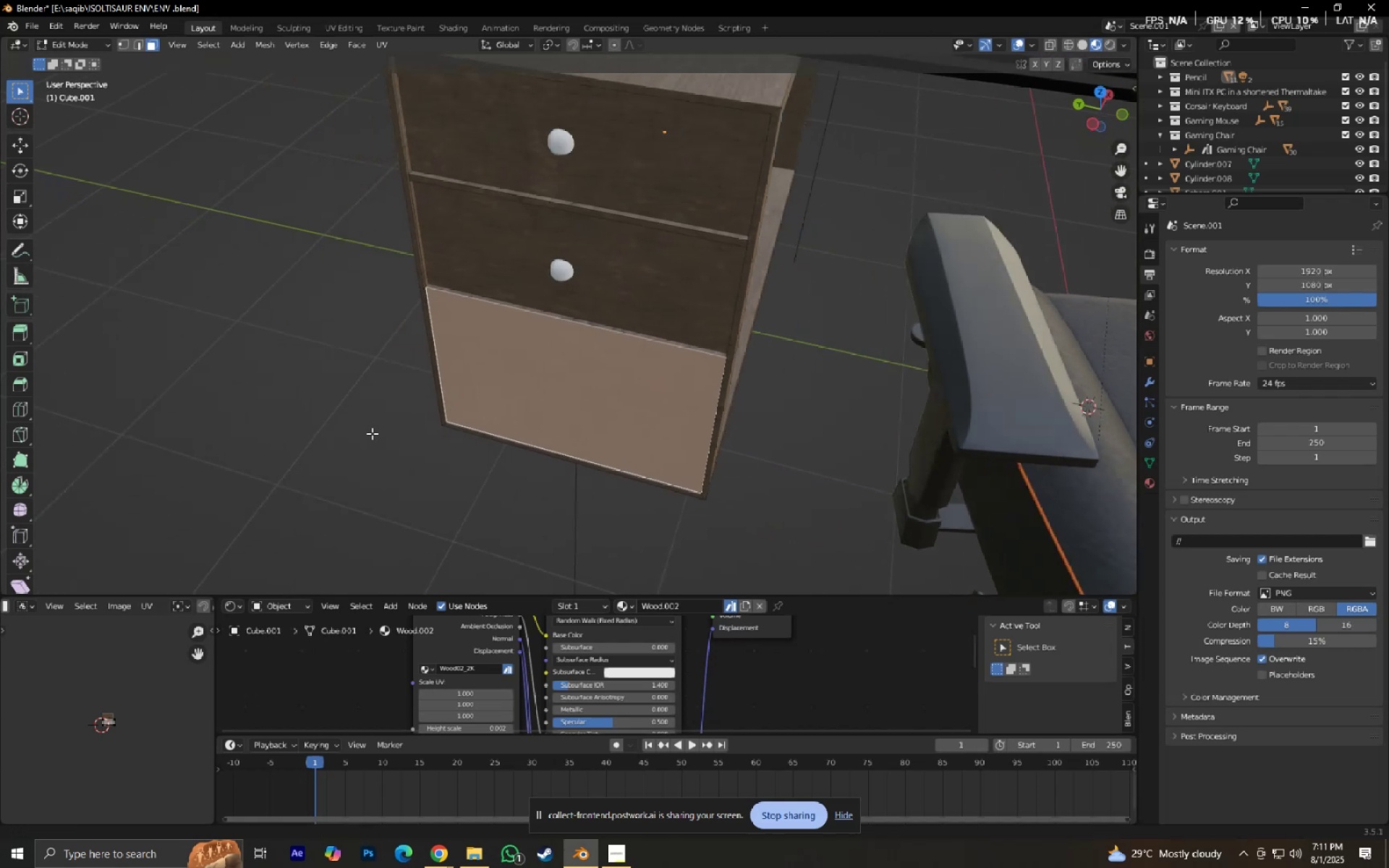 
scroll: coordinate [403, 446], scroll_direction: up, amount: 5.0
 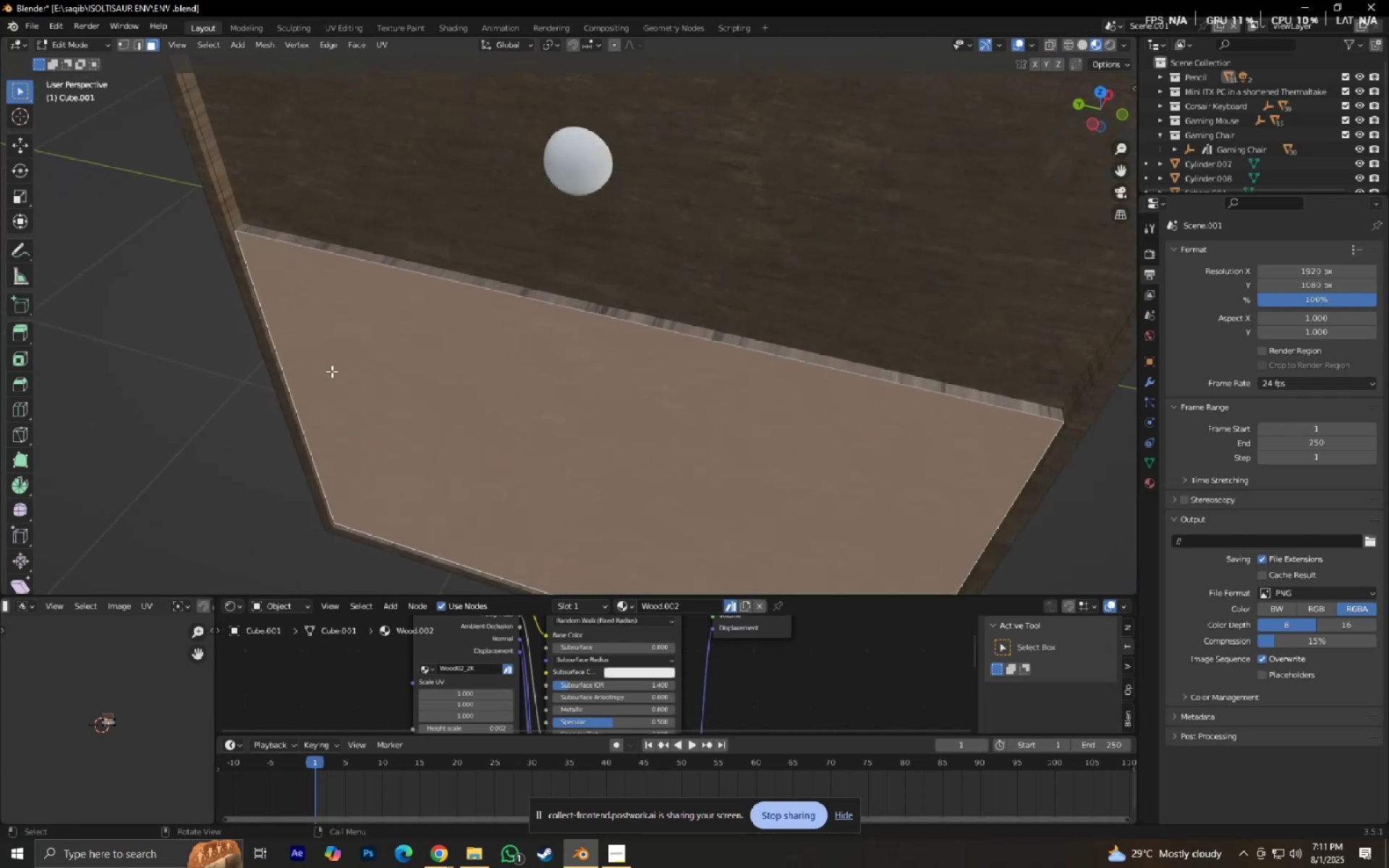 
key(K)
 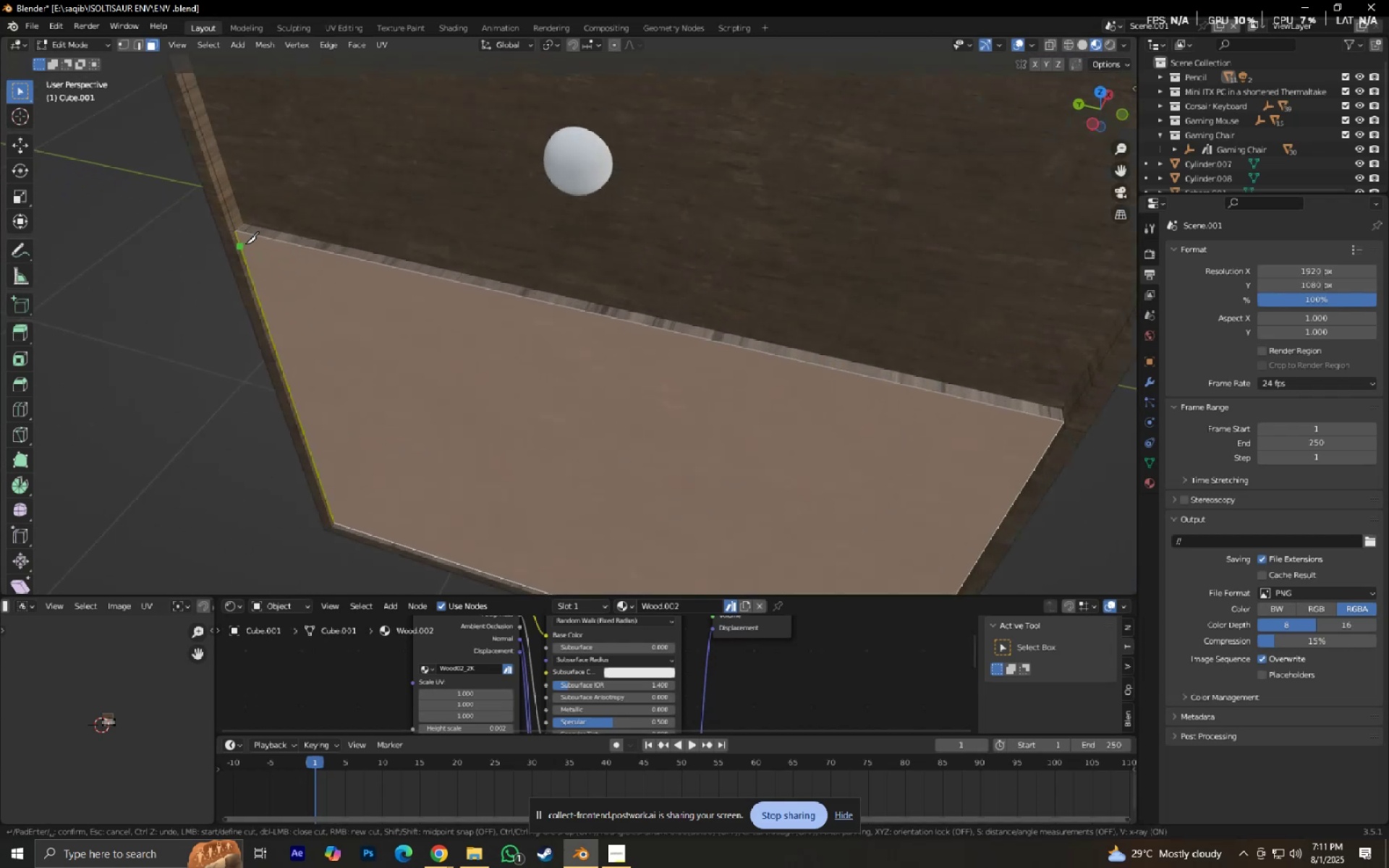 
left_click([245, 241])
 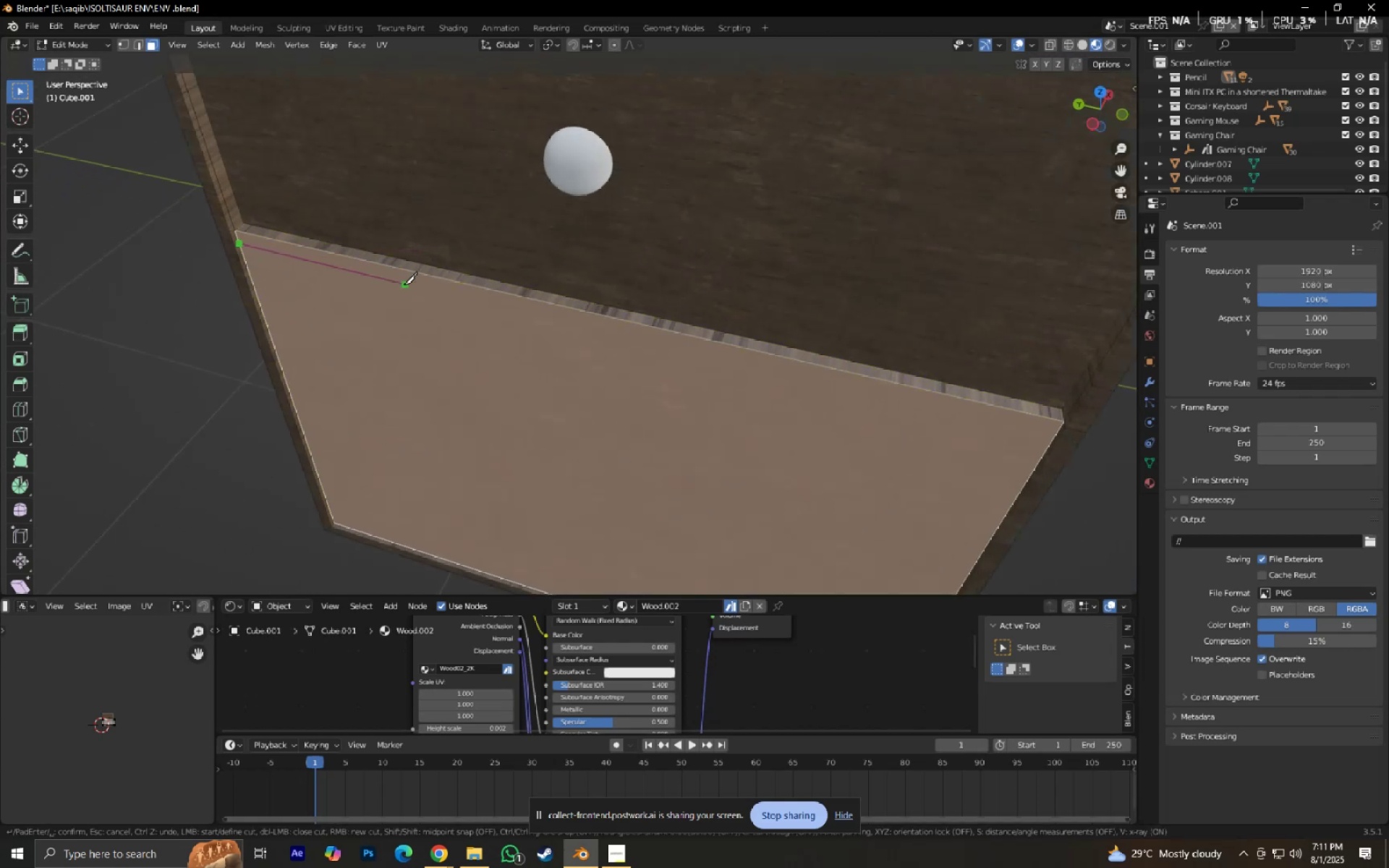 
key(Y)
 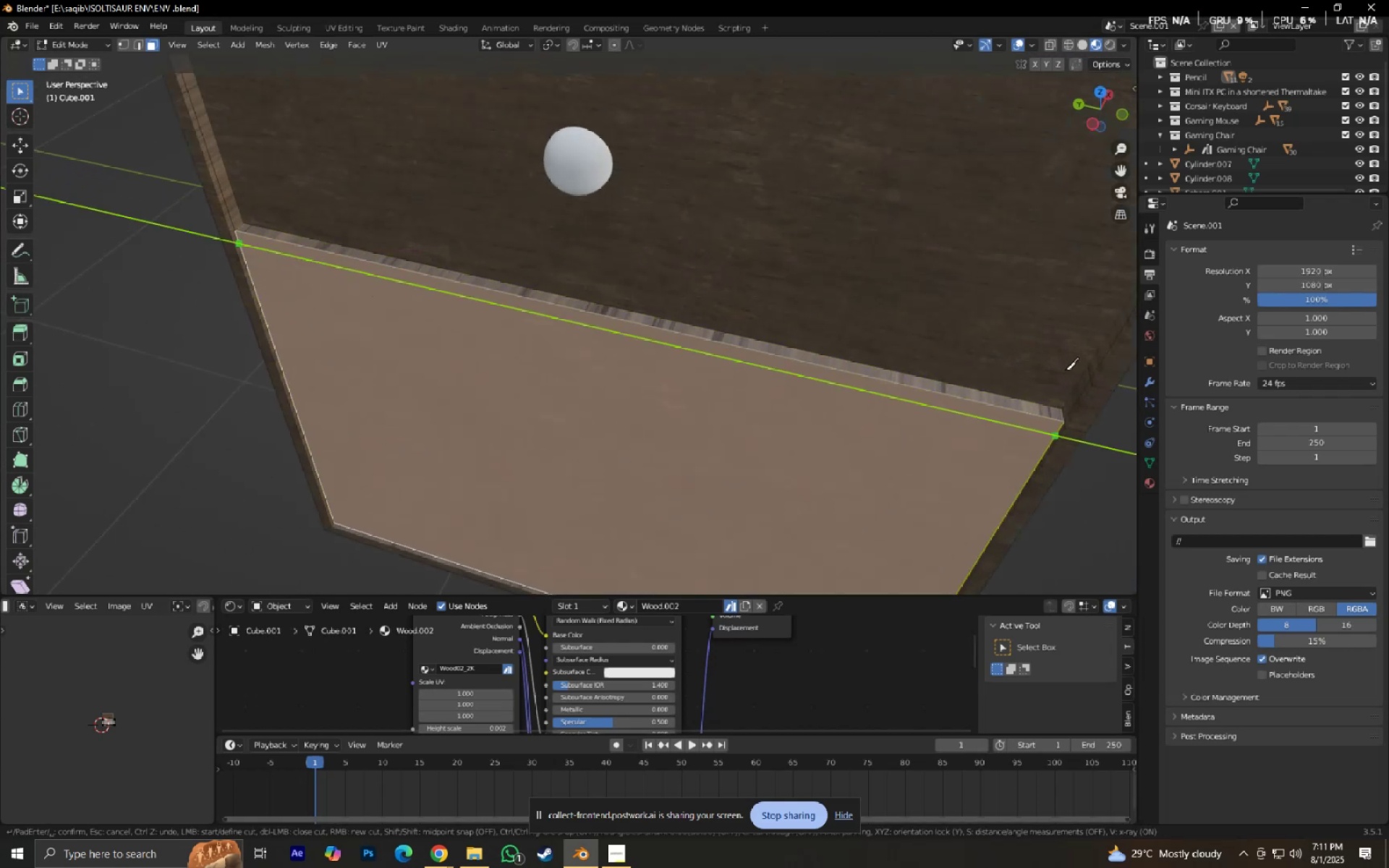 
left_click([1066, 370])
 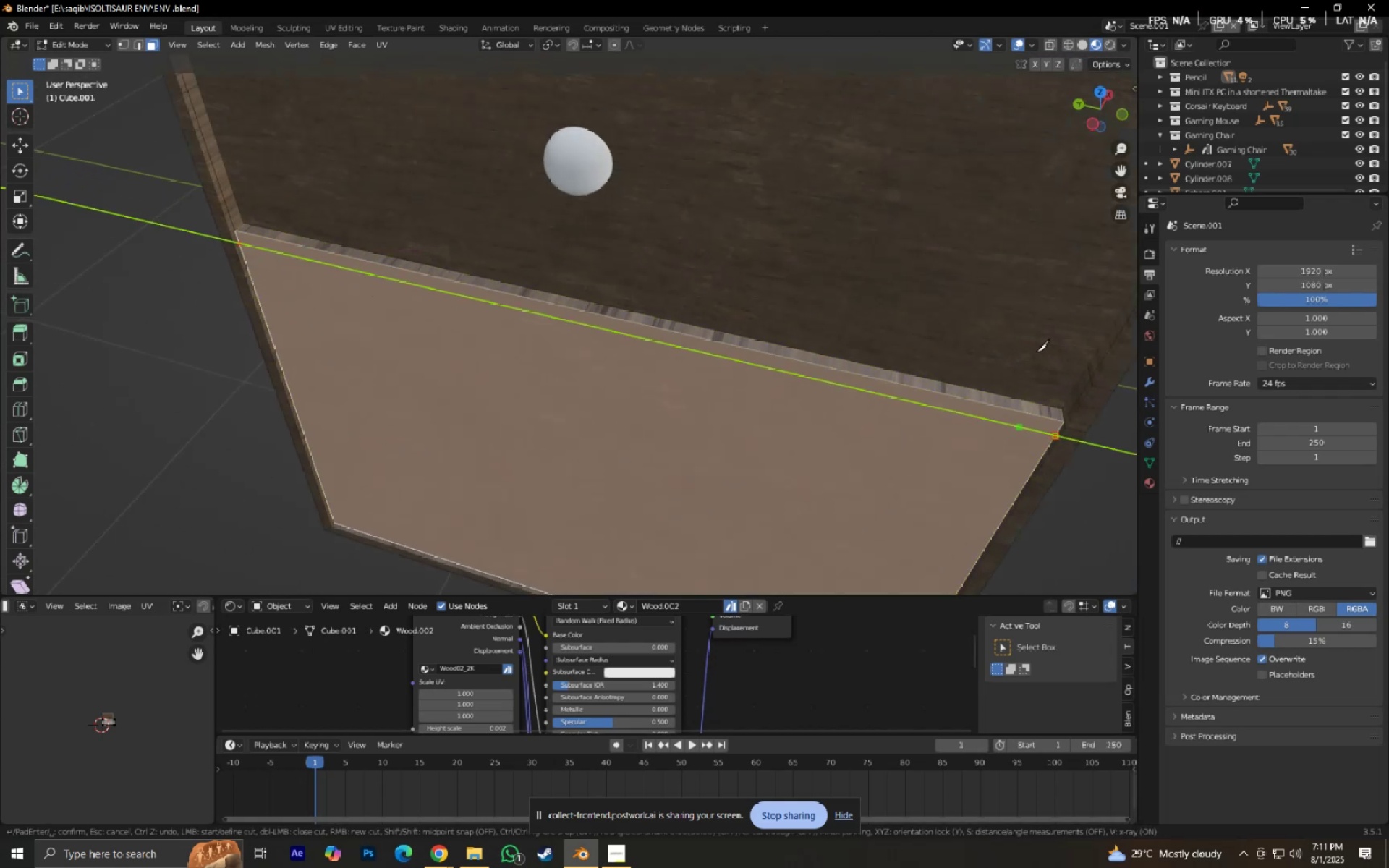 
key(NumpadEnter)
 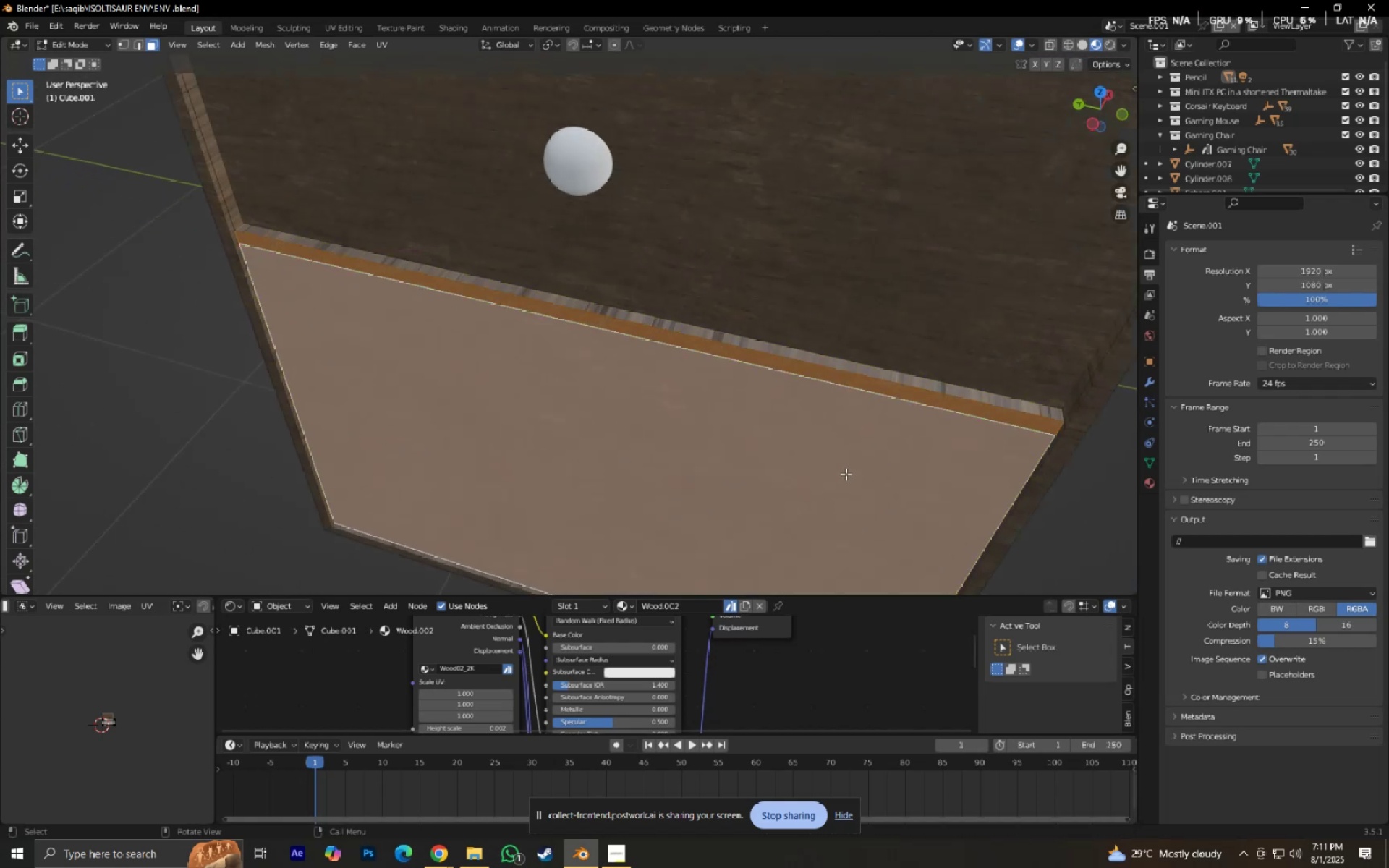 
key(3)
 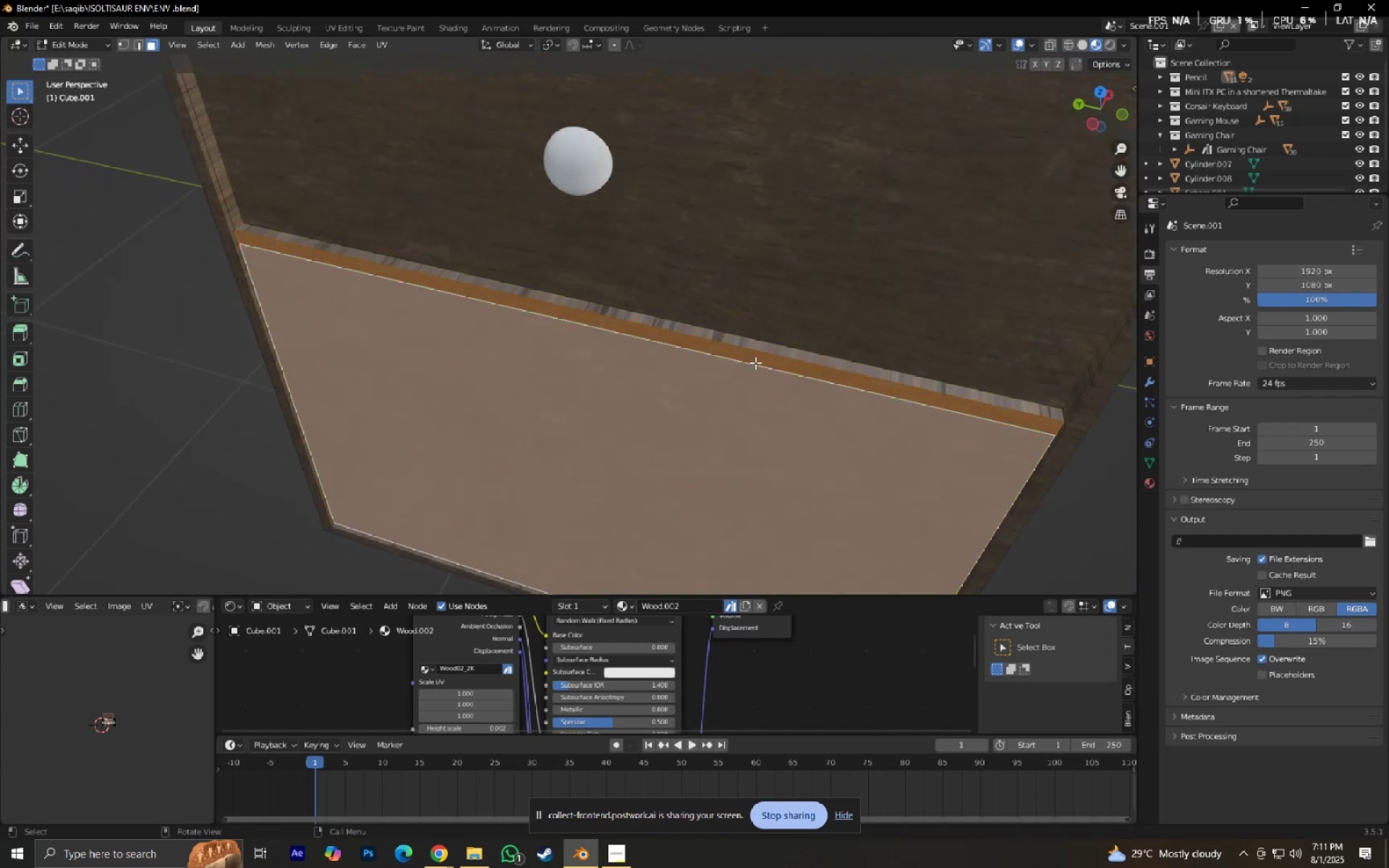 
left_click([757, 360])
 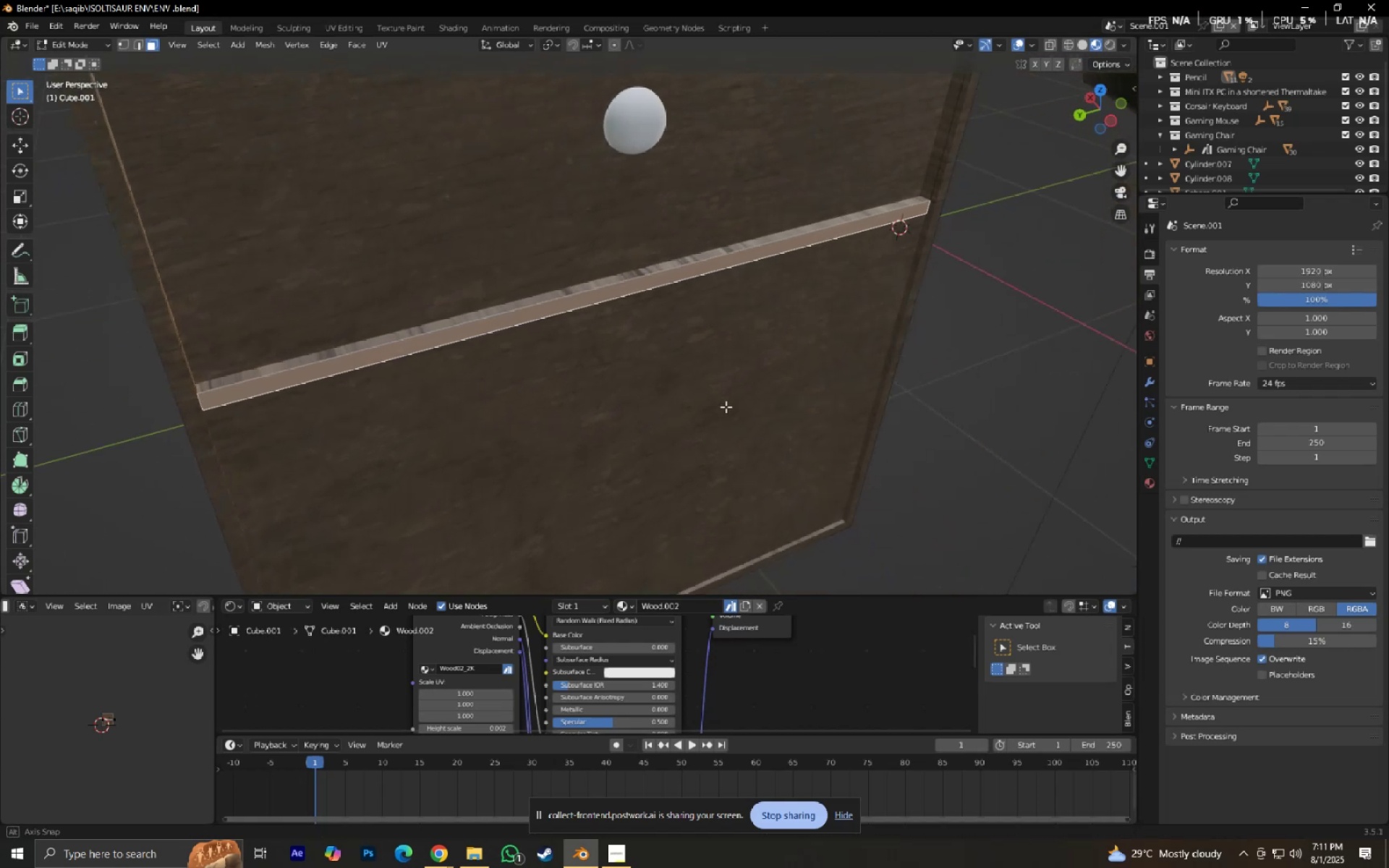 
double_click([736, 382])
 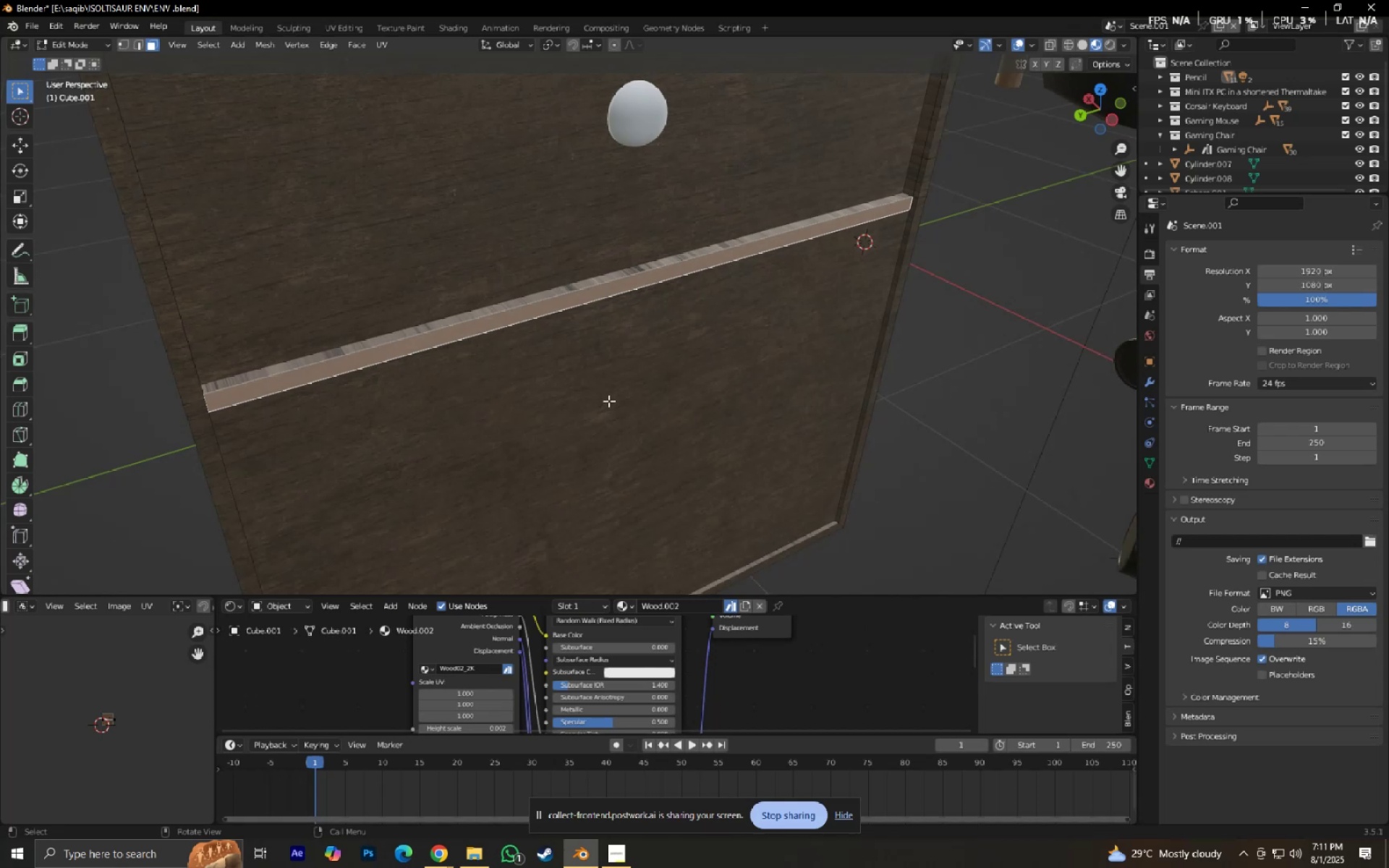 
left_click([551, 405])
 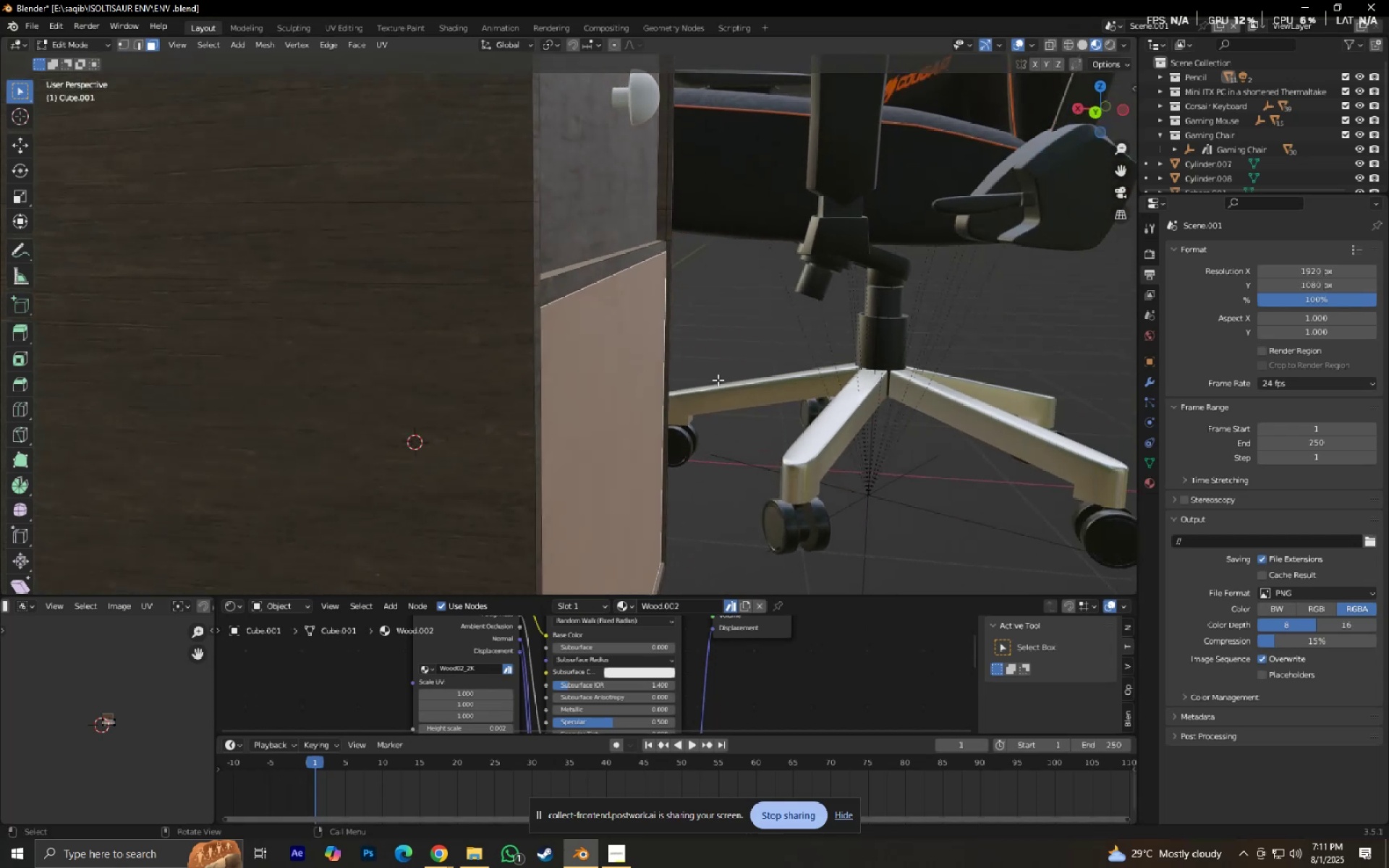 
key(E)
 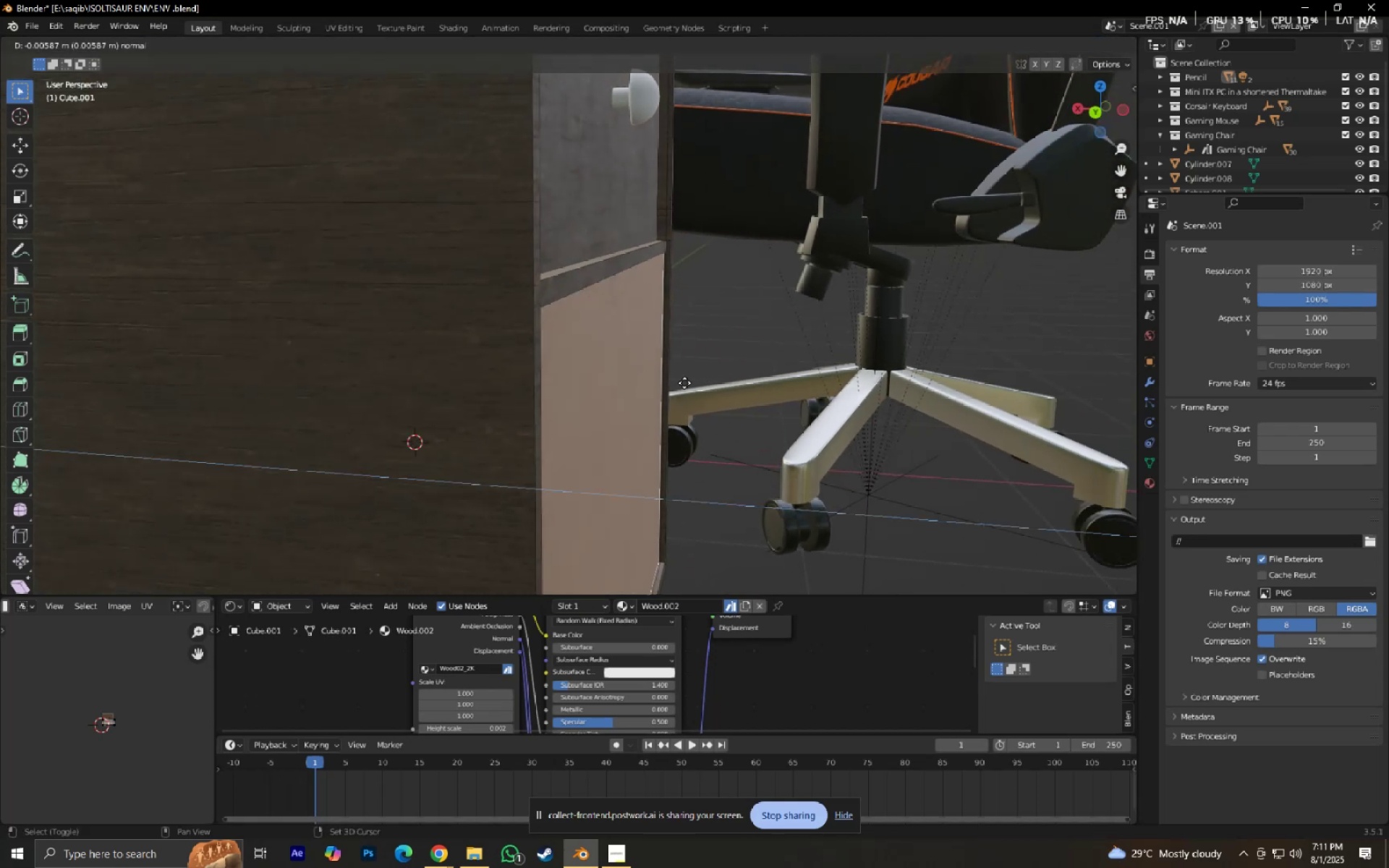 
hold_key(key=ShiftLeft, duration=1.13)
left_click([673, 386])
 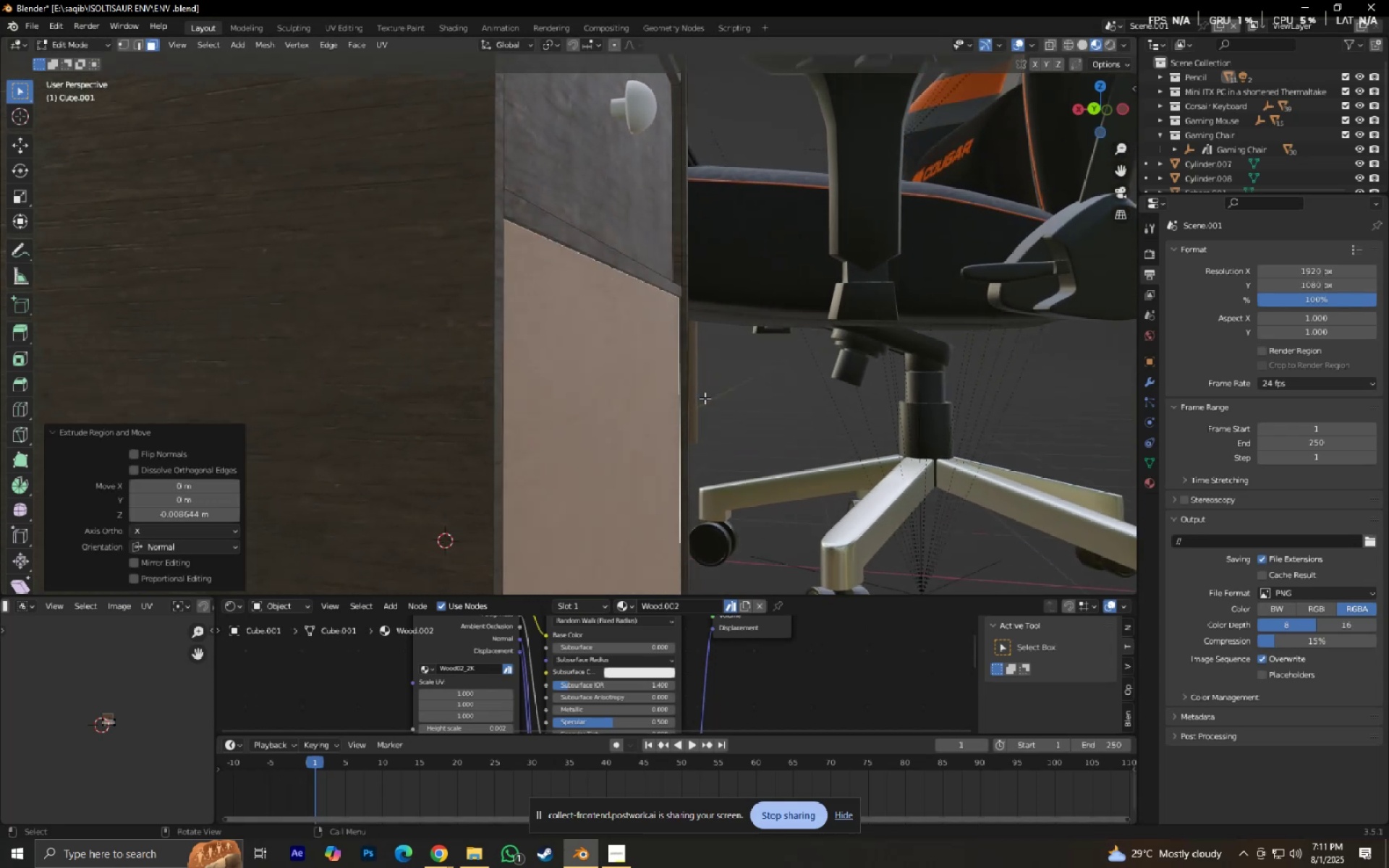 
scroll: coordinate [704, 386], scroll_direction: down, amount: 1.0
 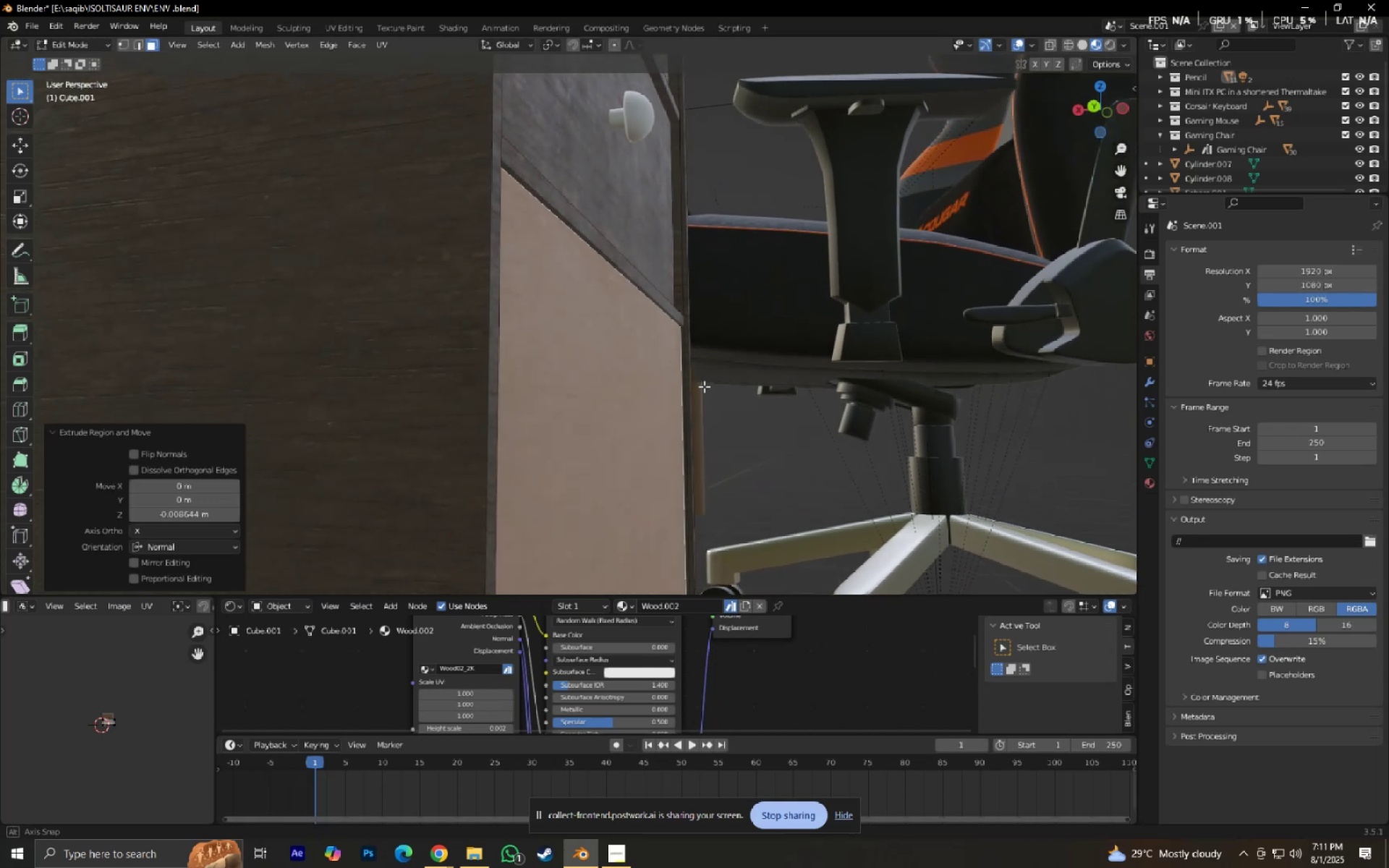 
type(gyx)
 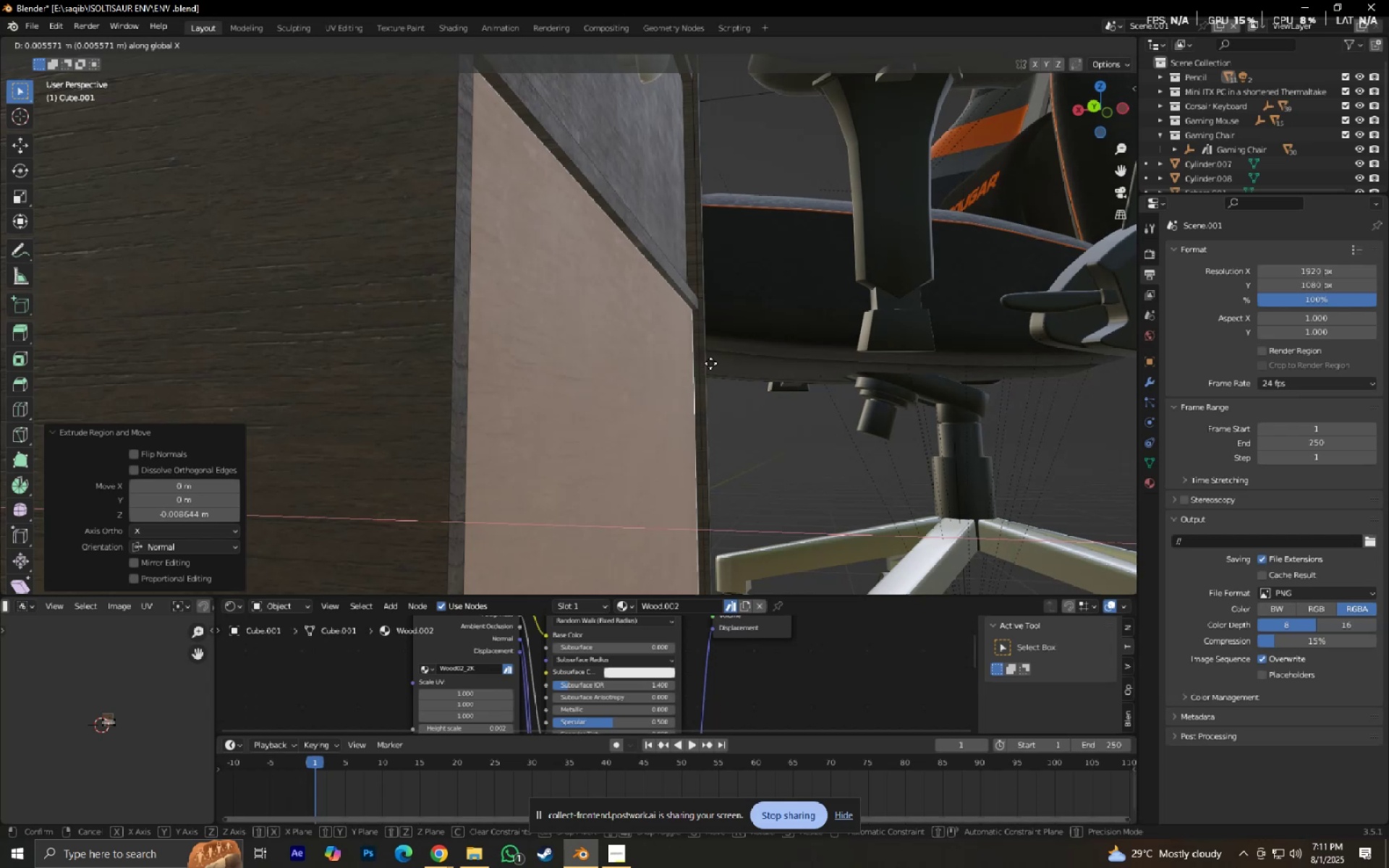 
scroll: coordinate [718, 401], scroll_direction: up, amount: 4.0
 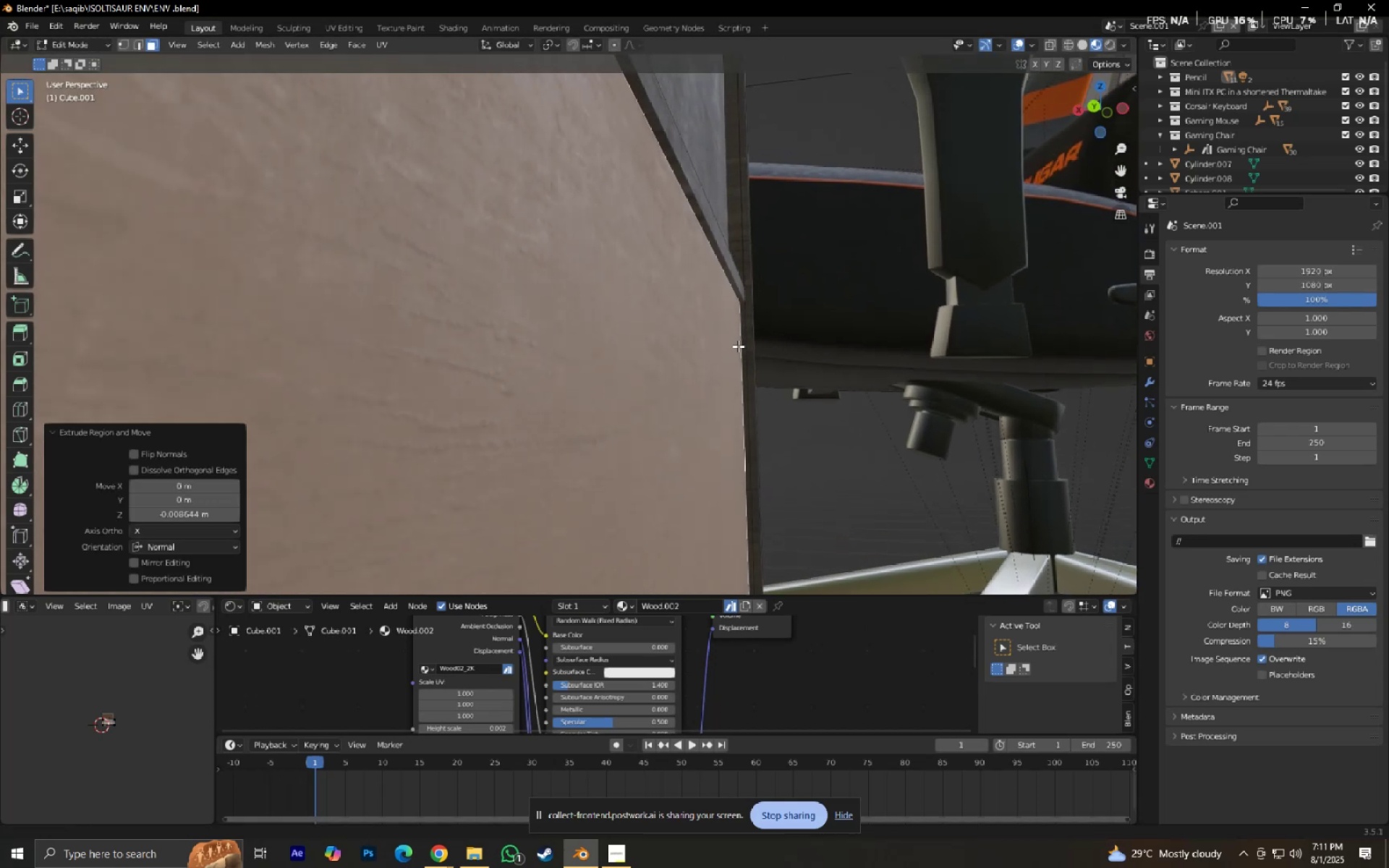 
scroll: coordinate [738, 347], scroll_direction: down, amount: 3.0
 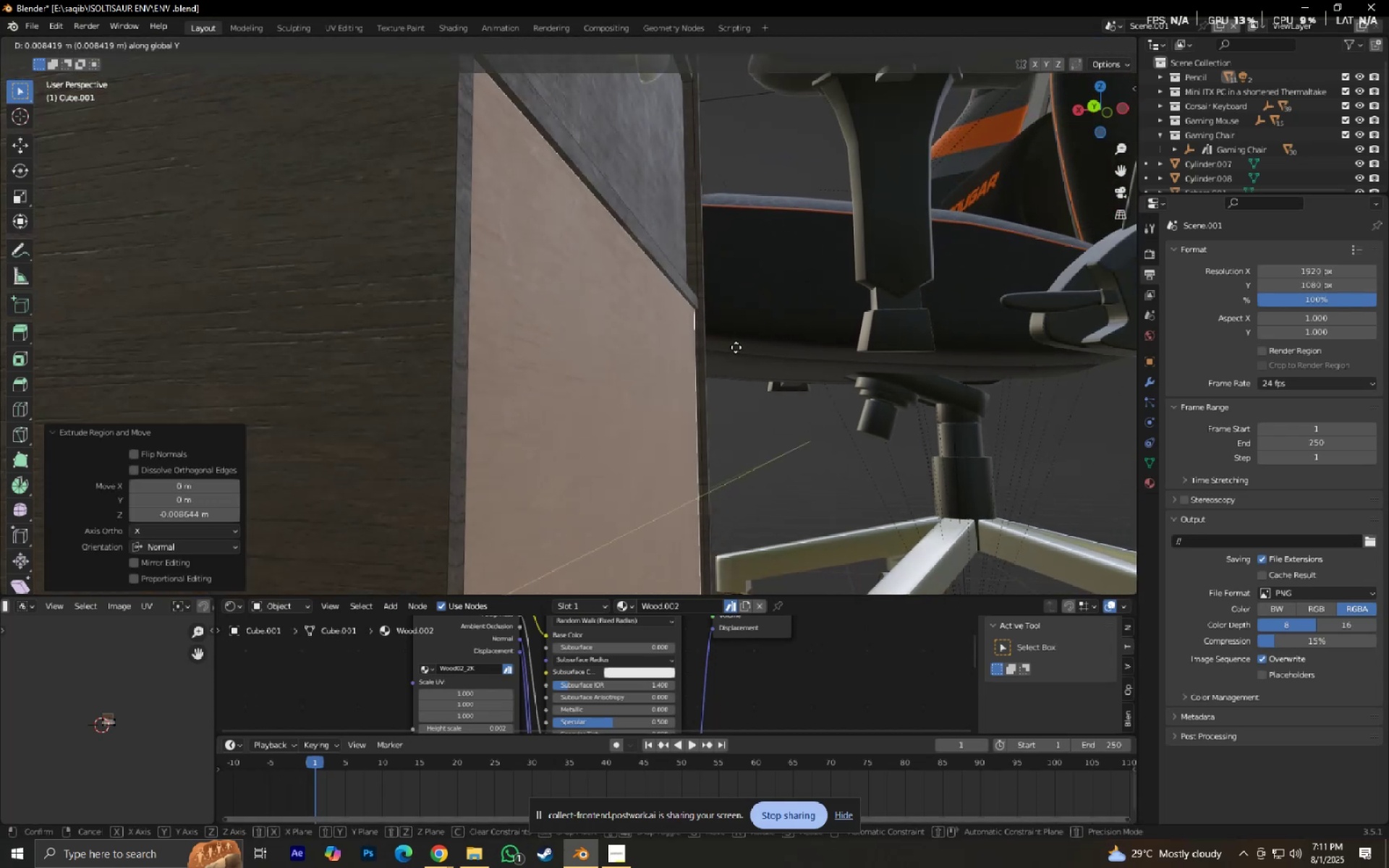 
hold_key(key=ShiftLeft, duration=1.09)
 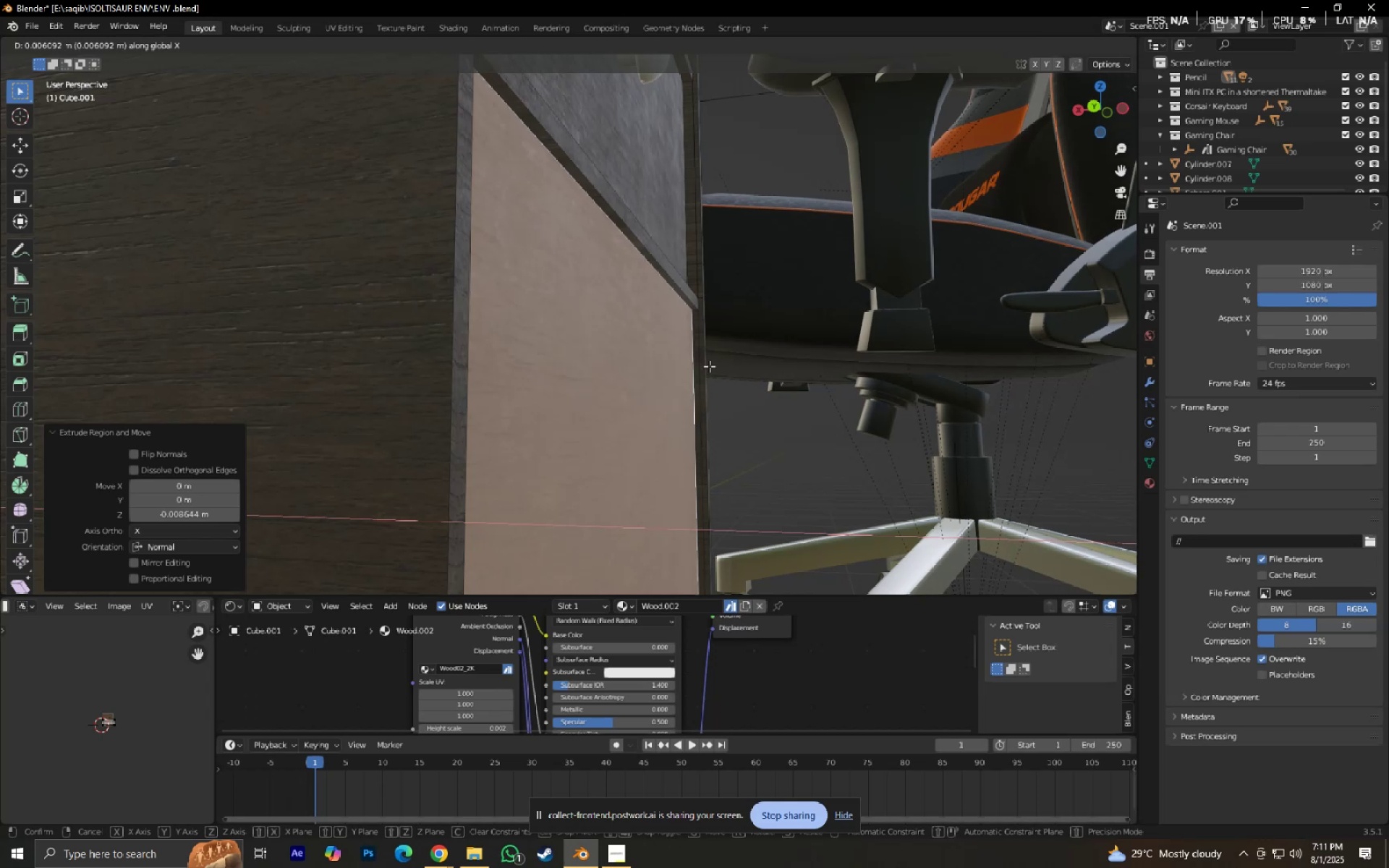 
left_click([709, 366])
 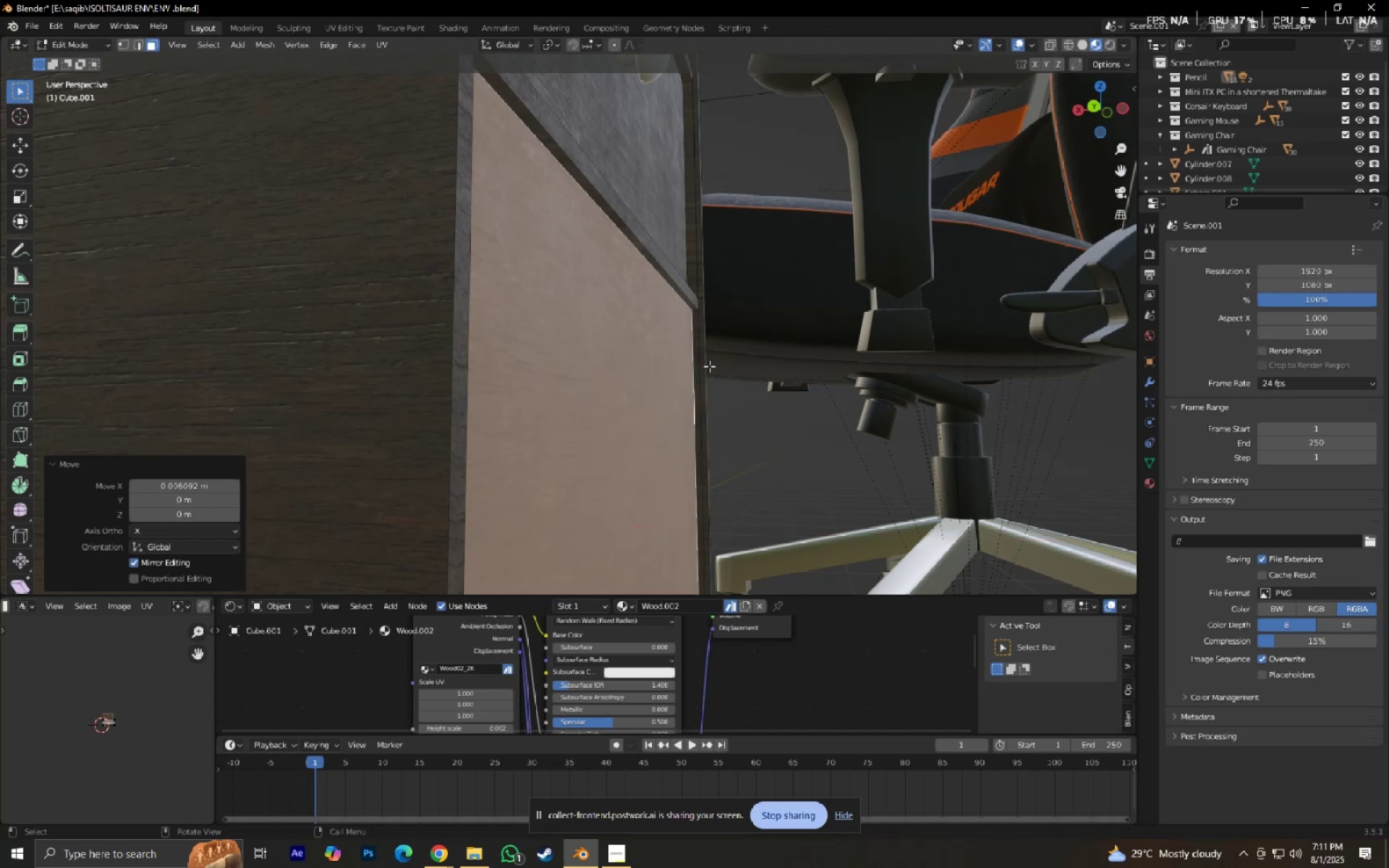 
scroll: coordinate [709, 366], scroll_direction: down, amount: 4.0
 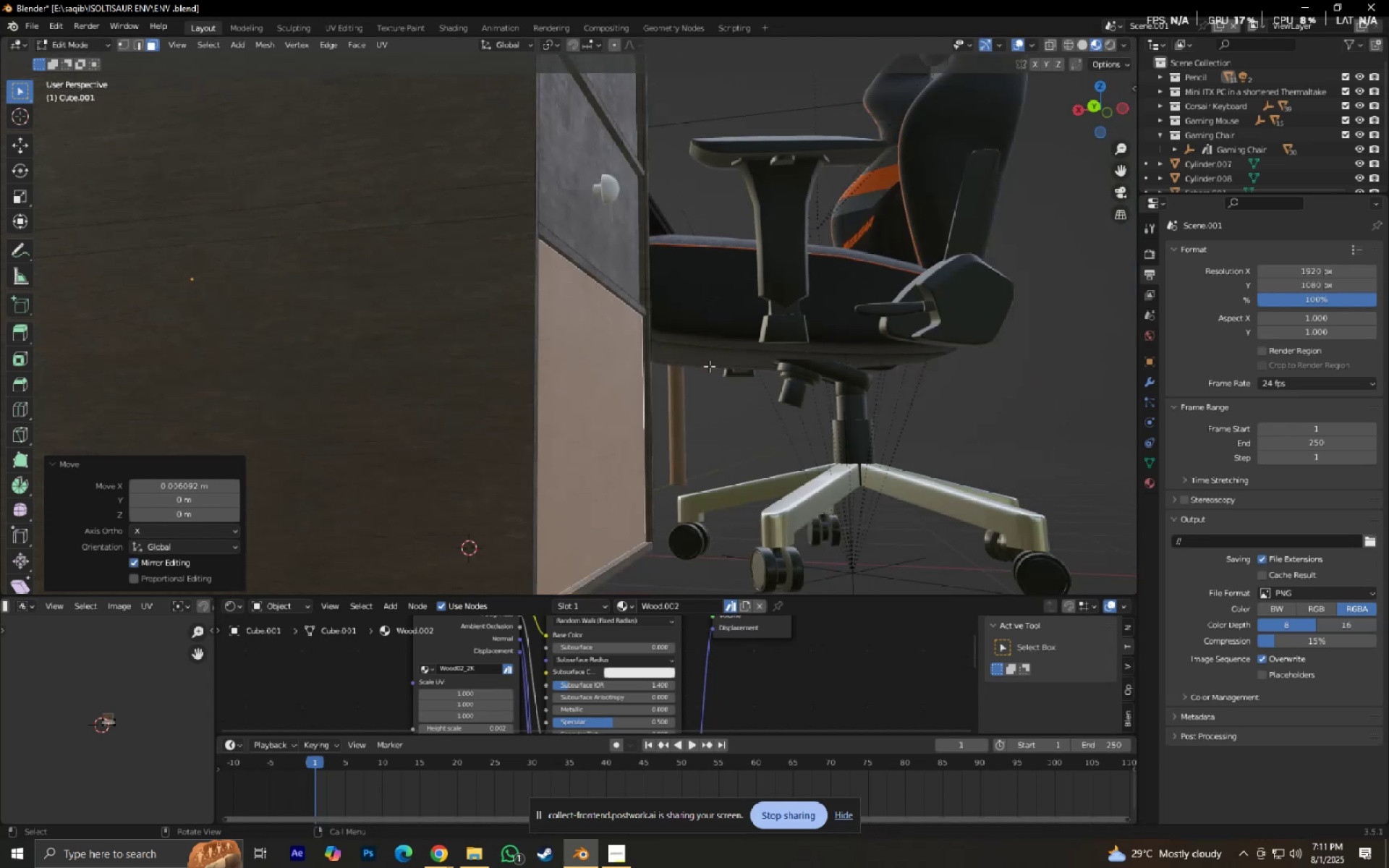 
key(Tab)
 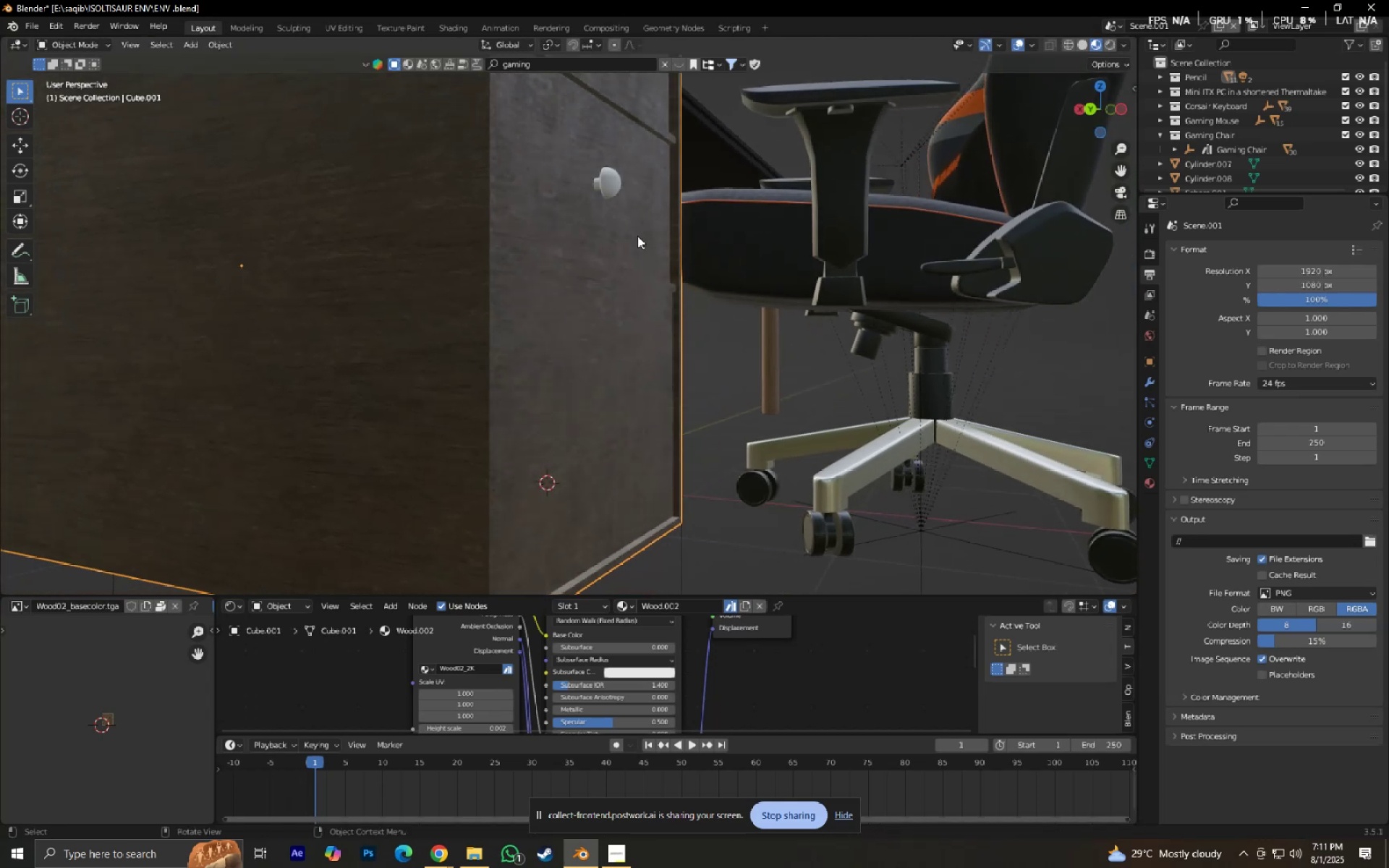 
left_click([611, 195])
 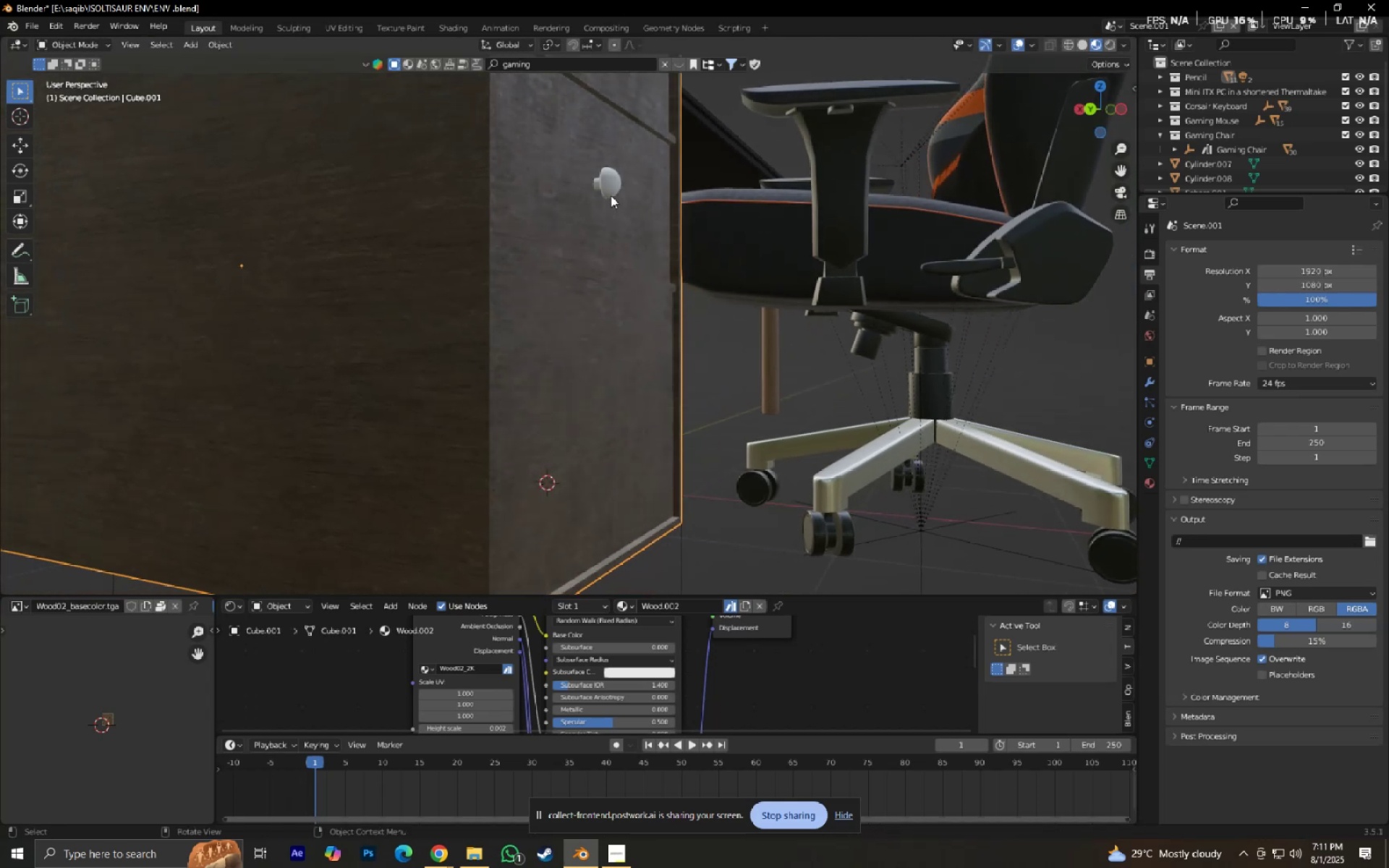 
hold_key(key=ShiftLeft, duration=0.3)
 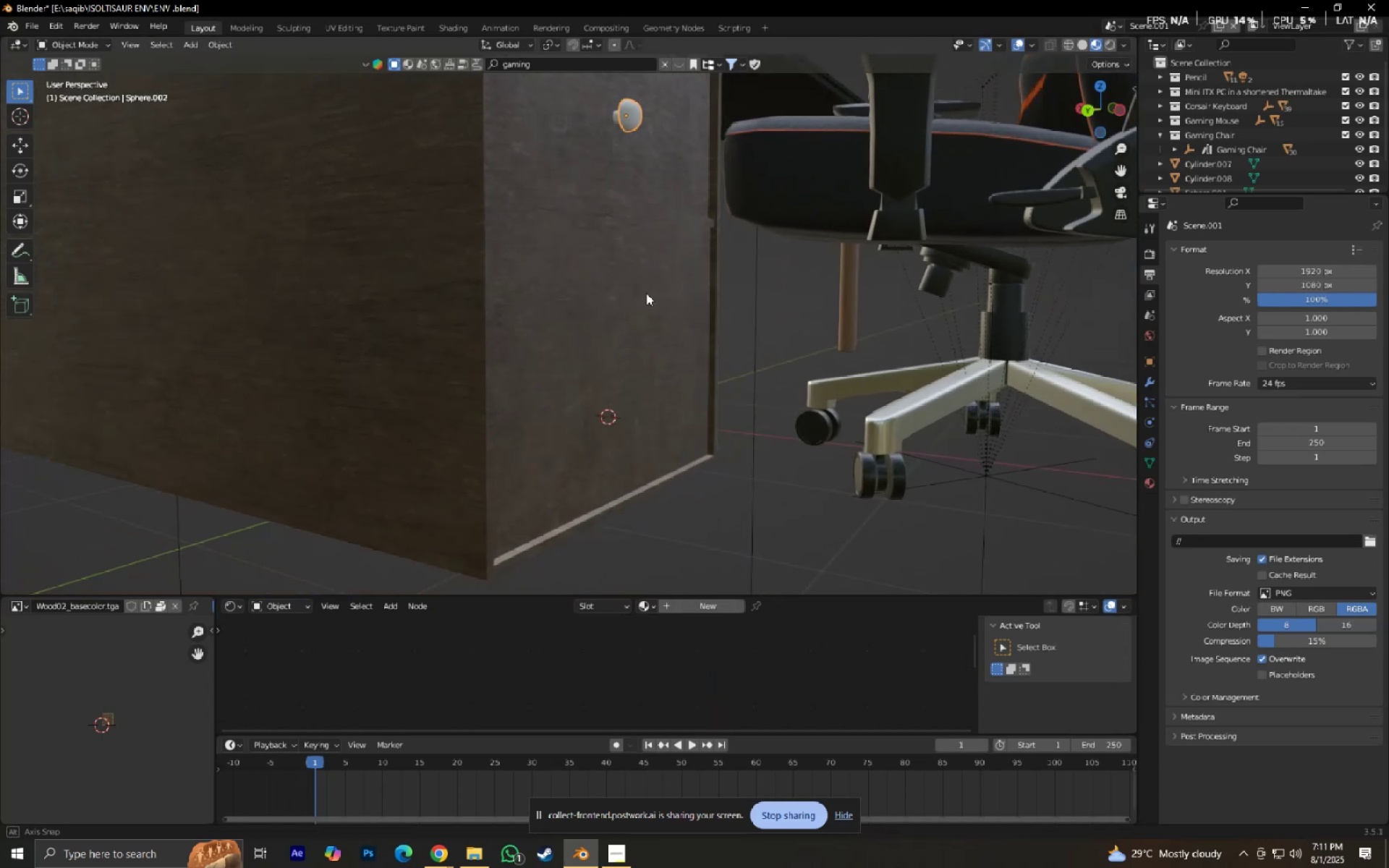 
hold_key(key=ShiftLeft, duration=1.53)
left_click([619, 120])
 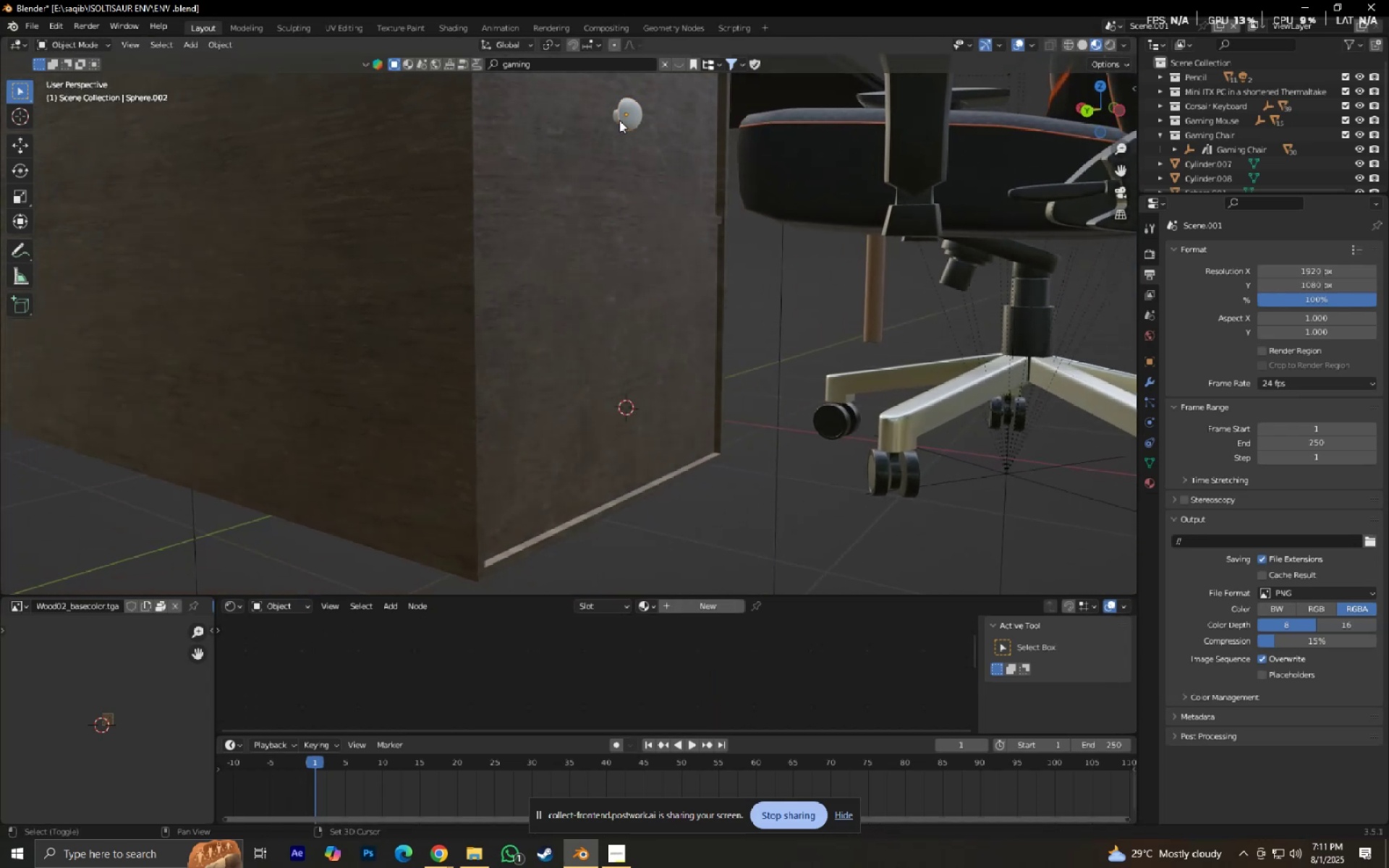 
left_click([619, 120])
 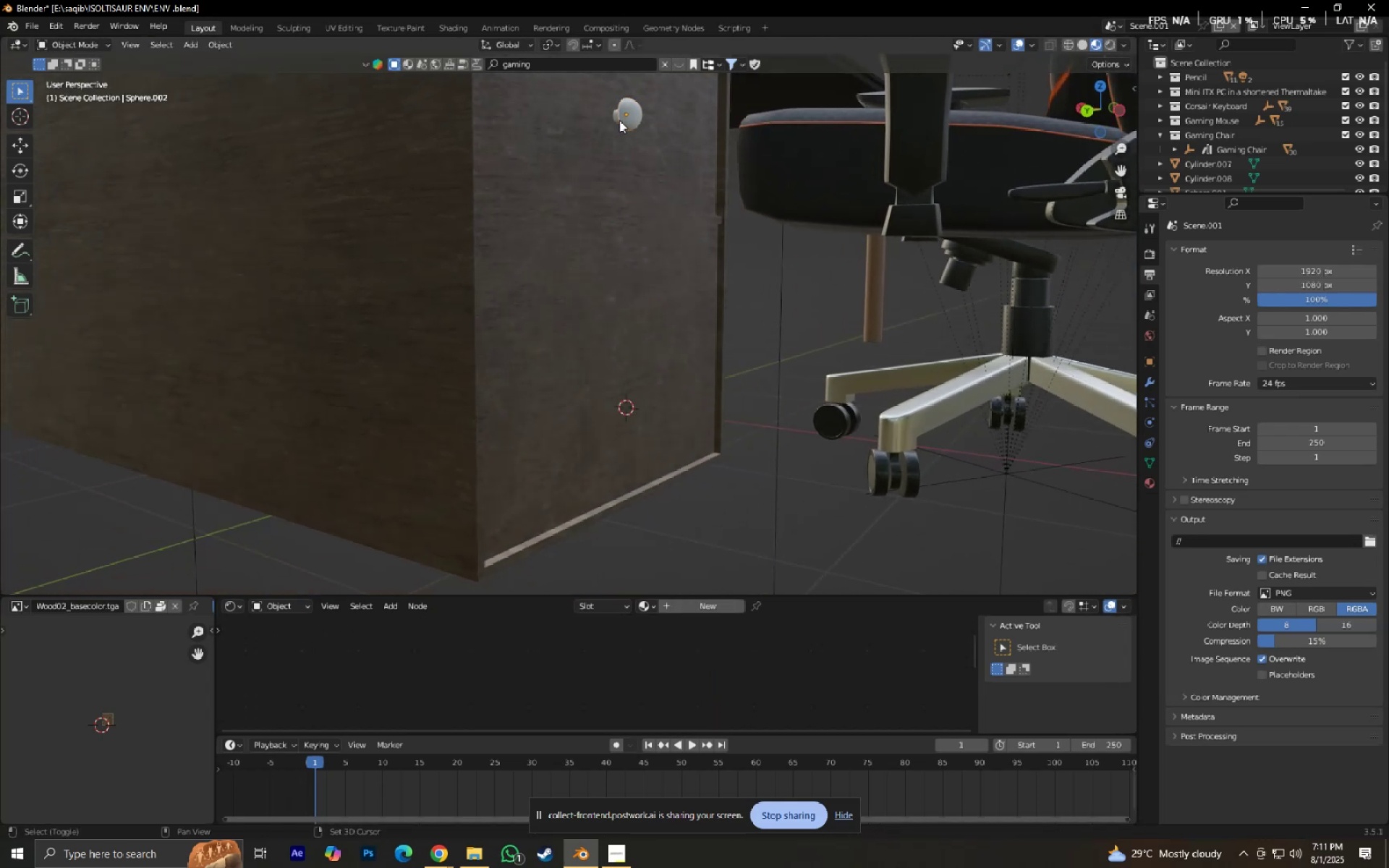 
double_click([619, 120])
 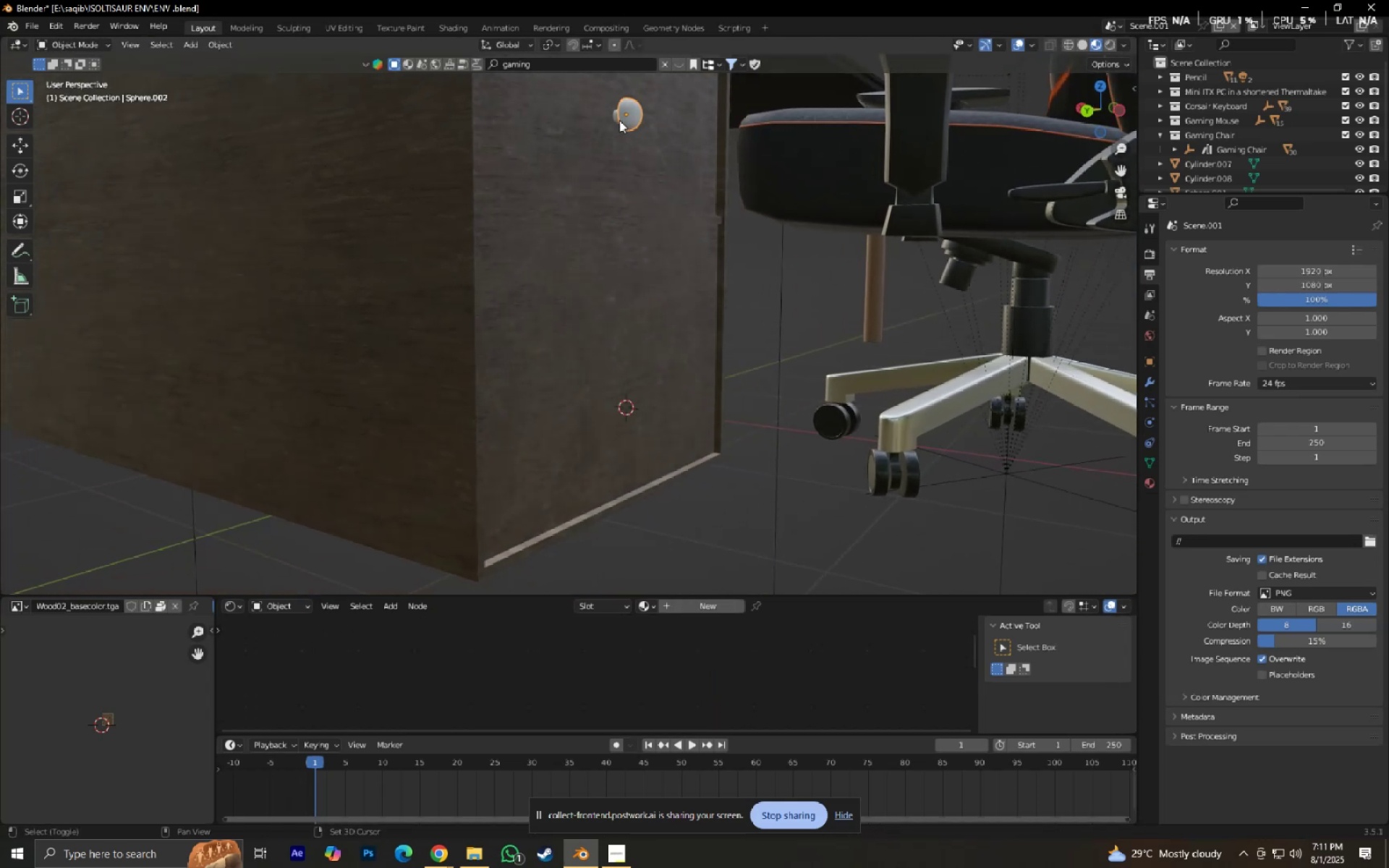 
hold_key(key=ShiftLeft, duration=0.47)
 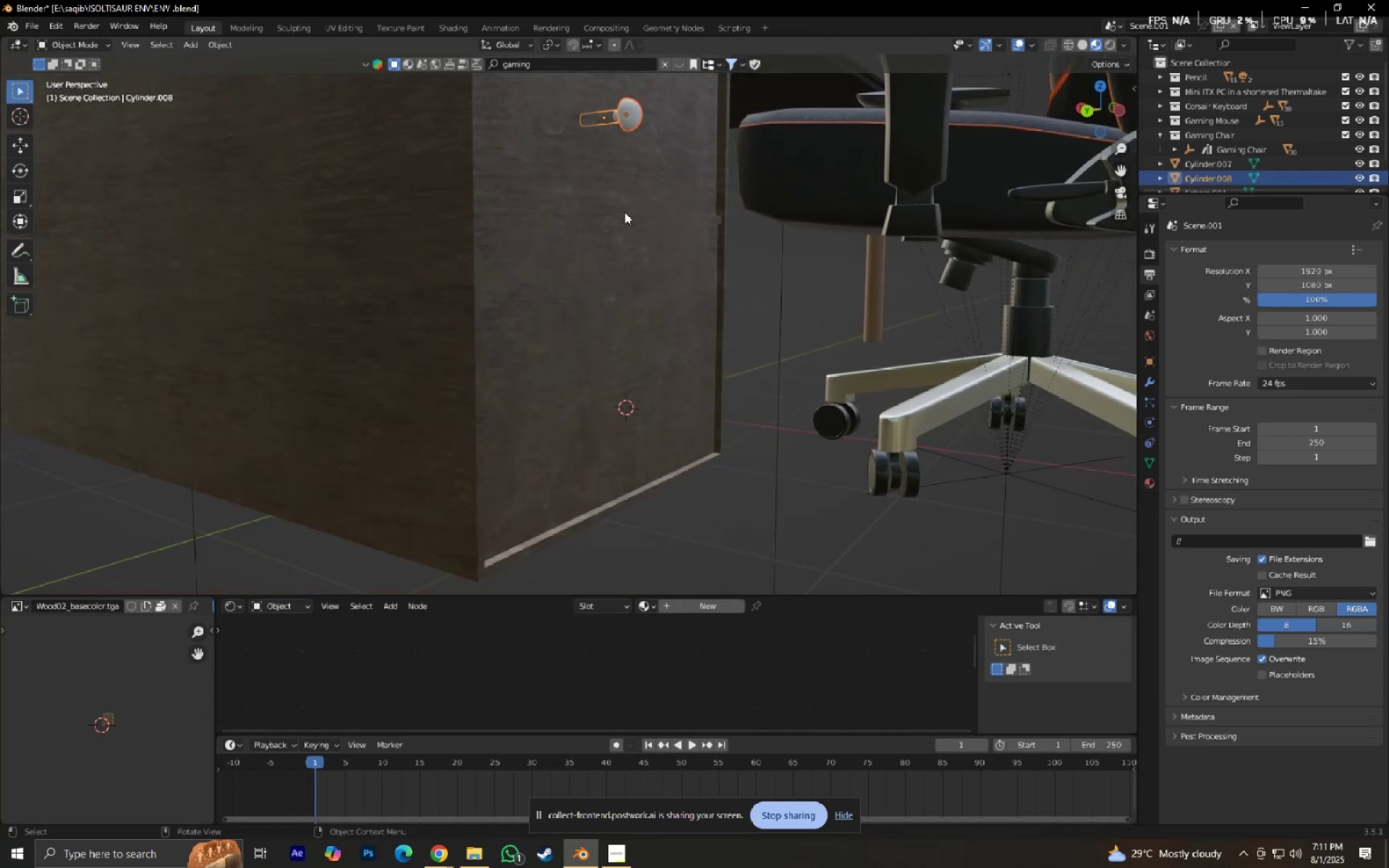 
type(Dz)
 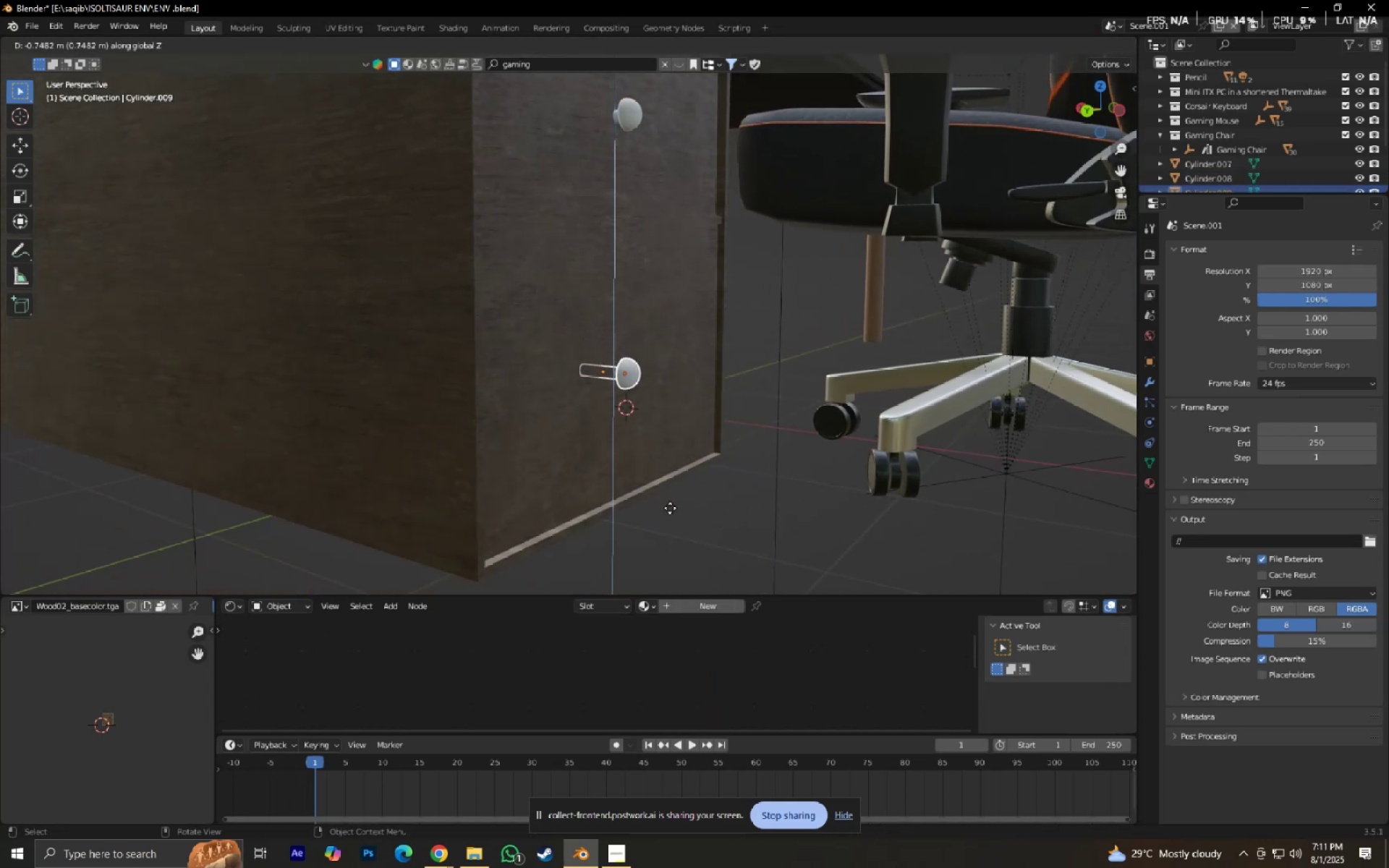 
left_click([671, 511])
 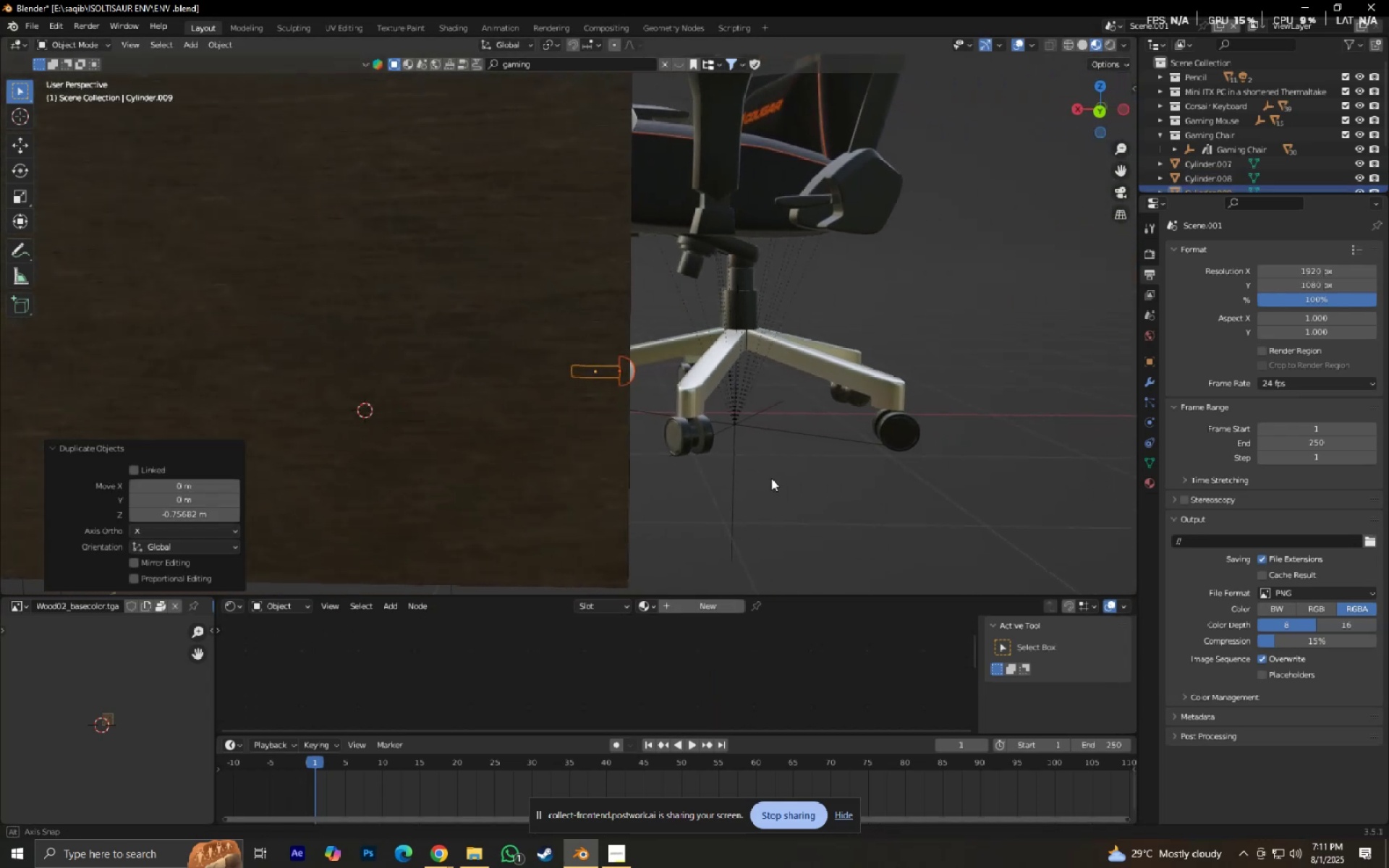 
key(Shift+ShiftLeft)
 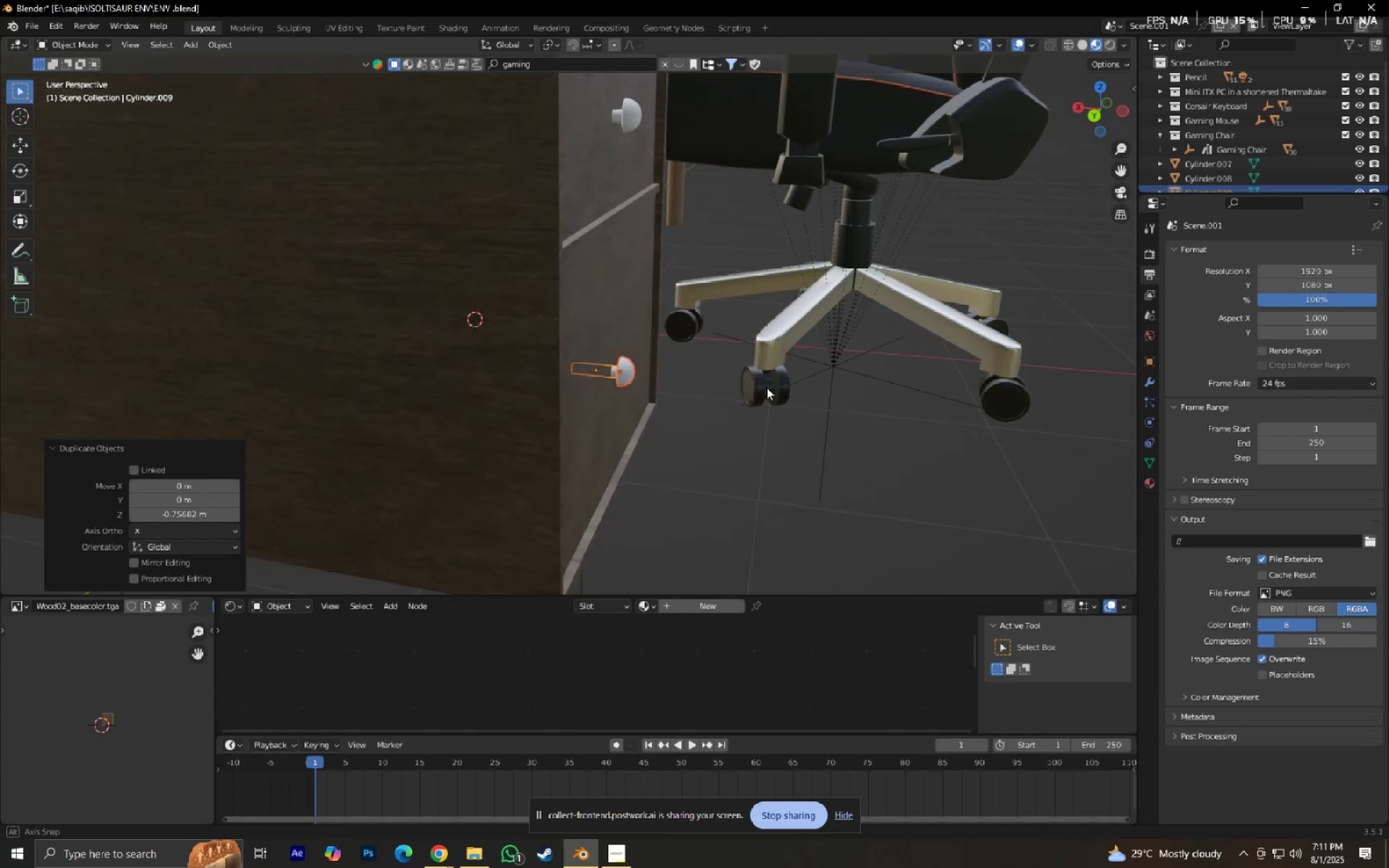 
hold_key(key=Backquote, duration=0.61)
 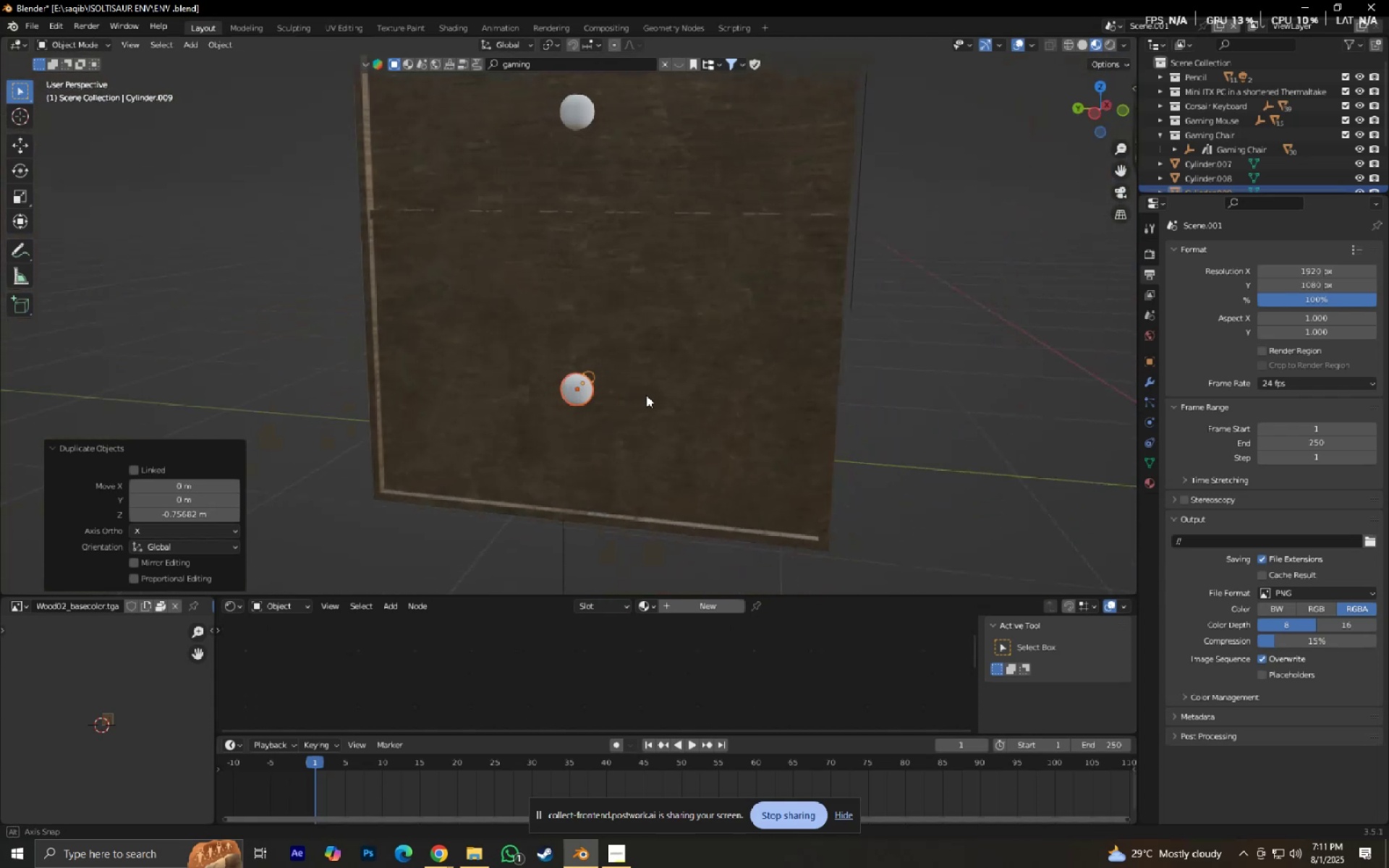 
hold_key(key=Backquote, duration=0.58)
 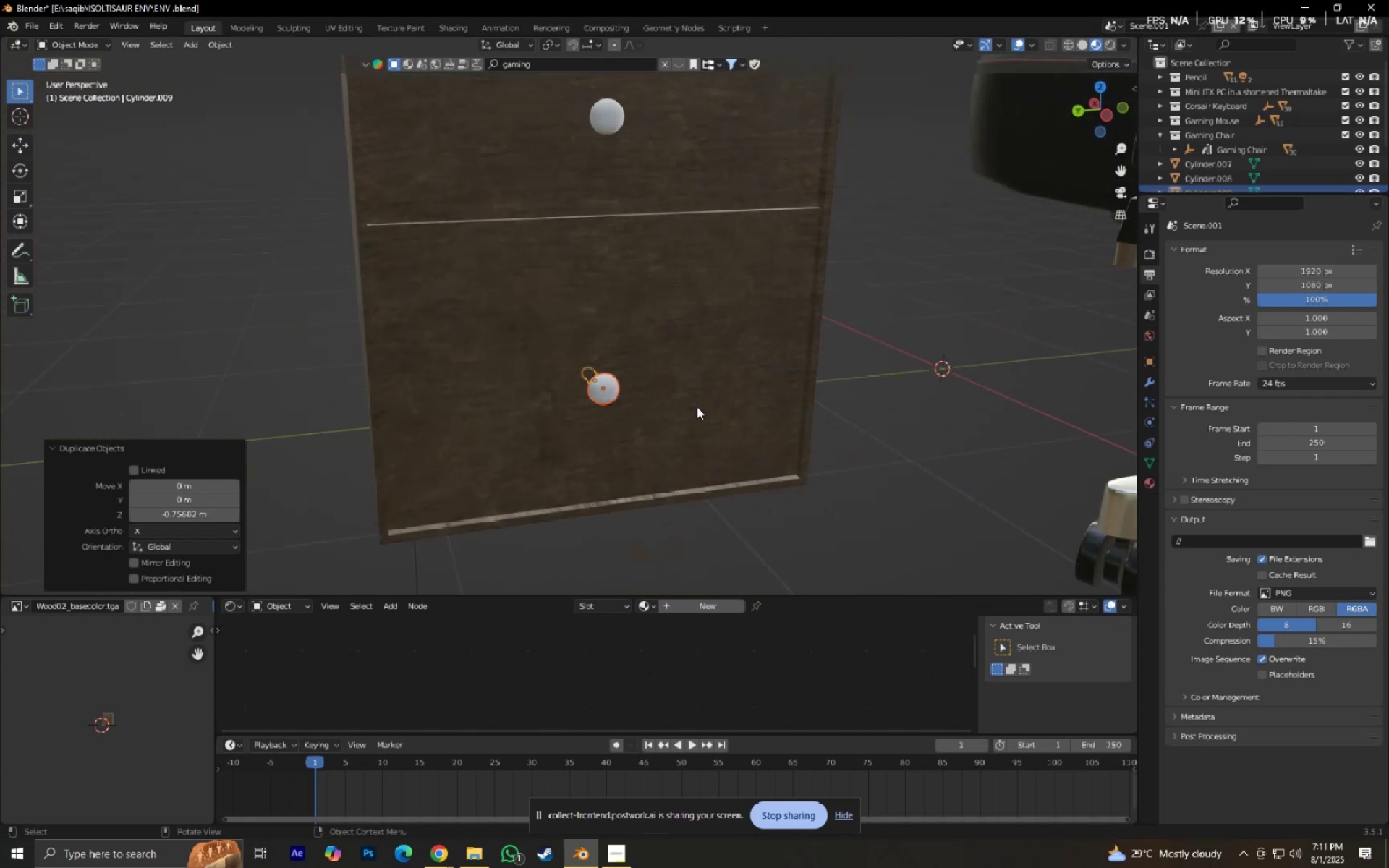 
left_click([697, 407])
 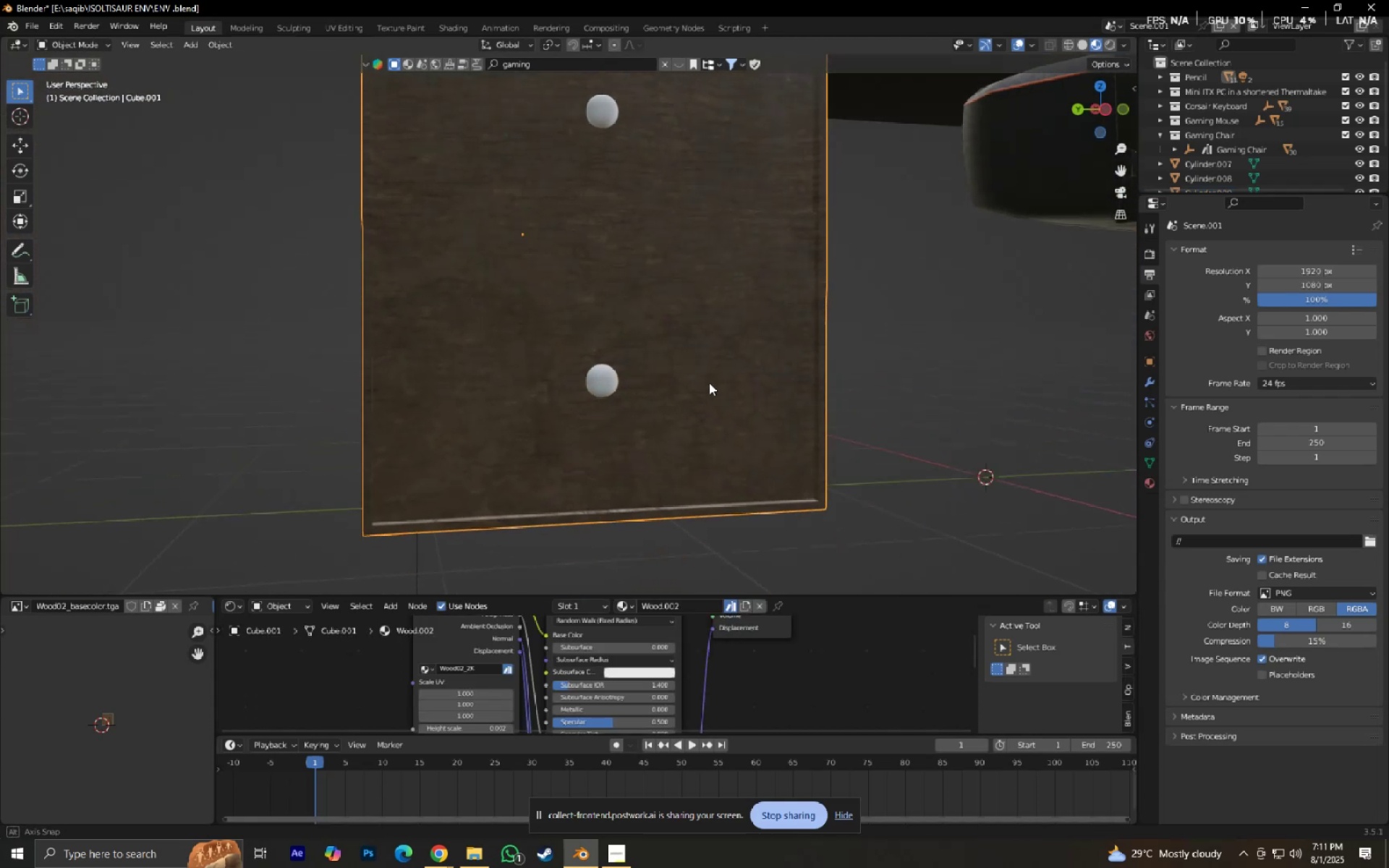 
scroll: coordinate [709, 383], scroll_direction: down, amount: 1.0
 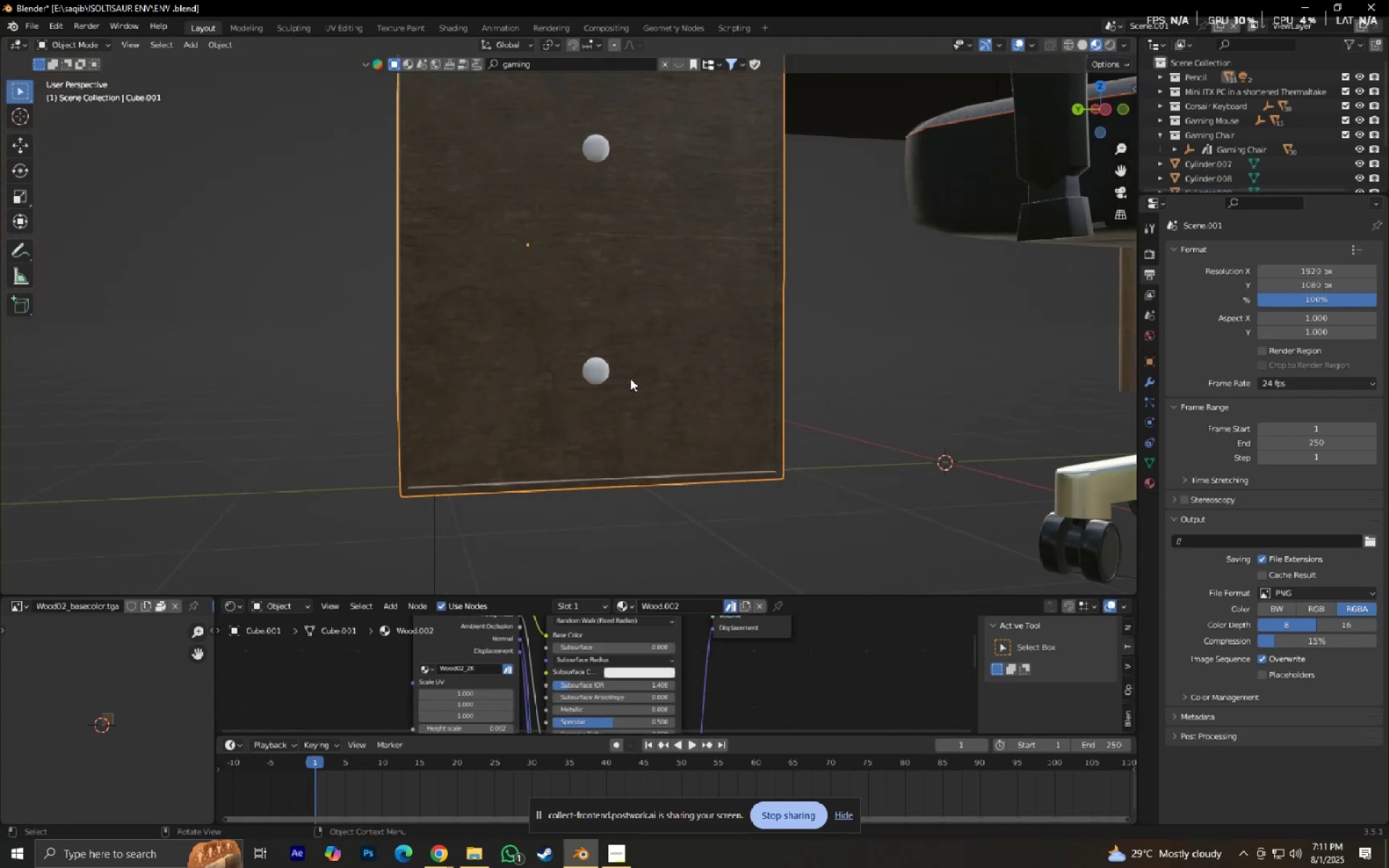 
key(Control+Z)
 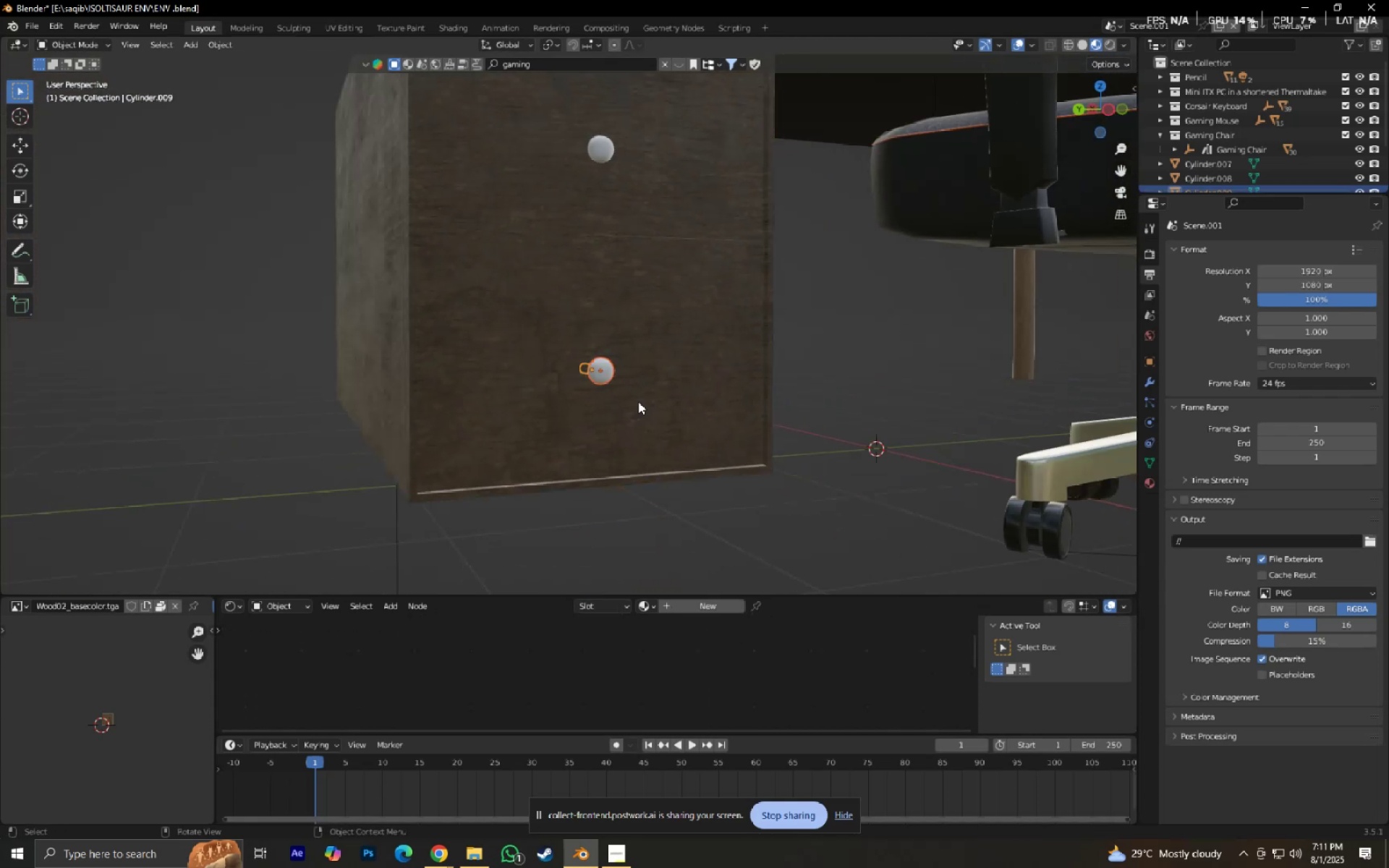 
type(gz)
 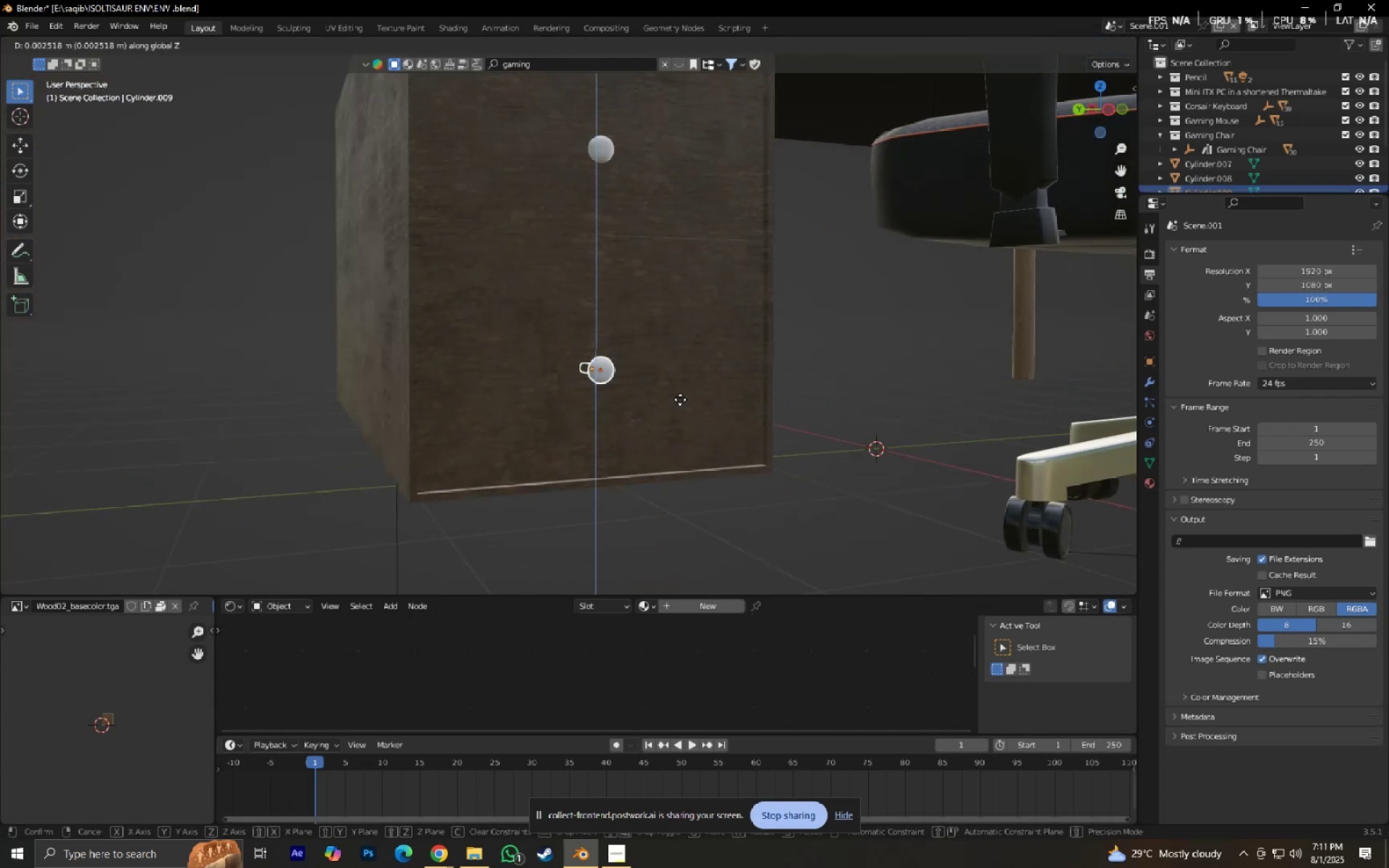 
hold_key(key=ShiftLeft, duration=0.91)
left_click([704, 277])
 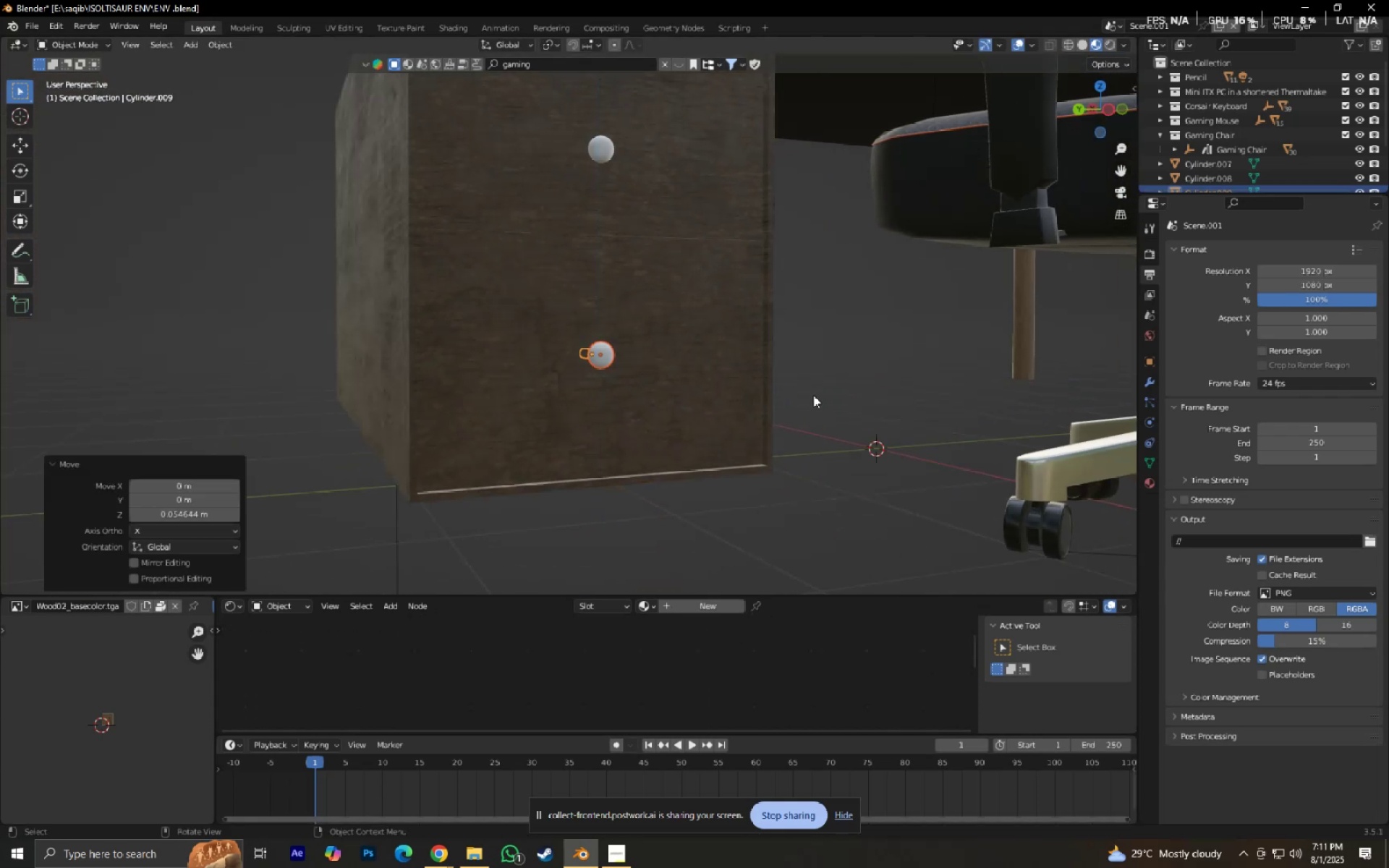 
key(Control+S)
 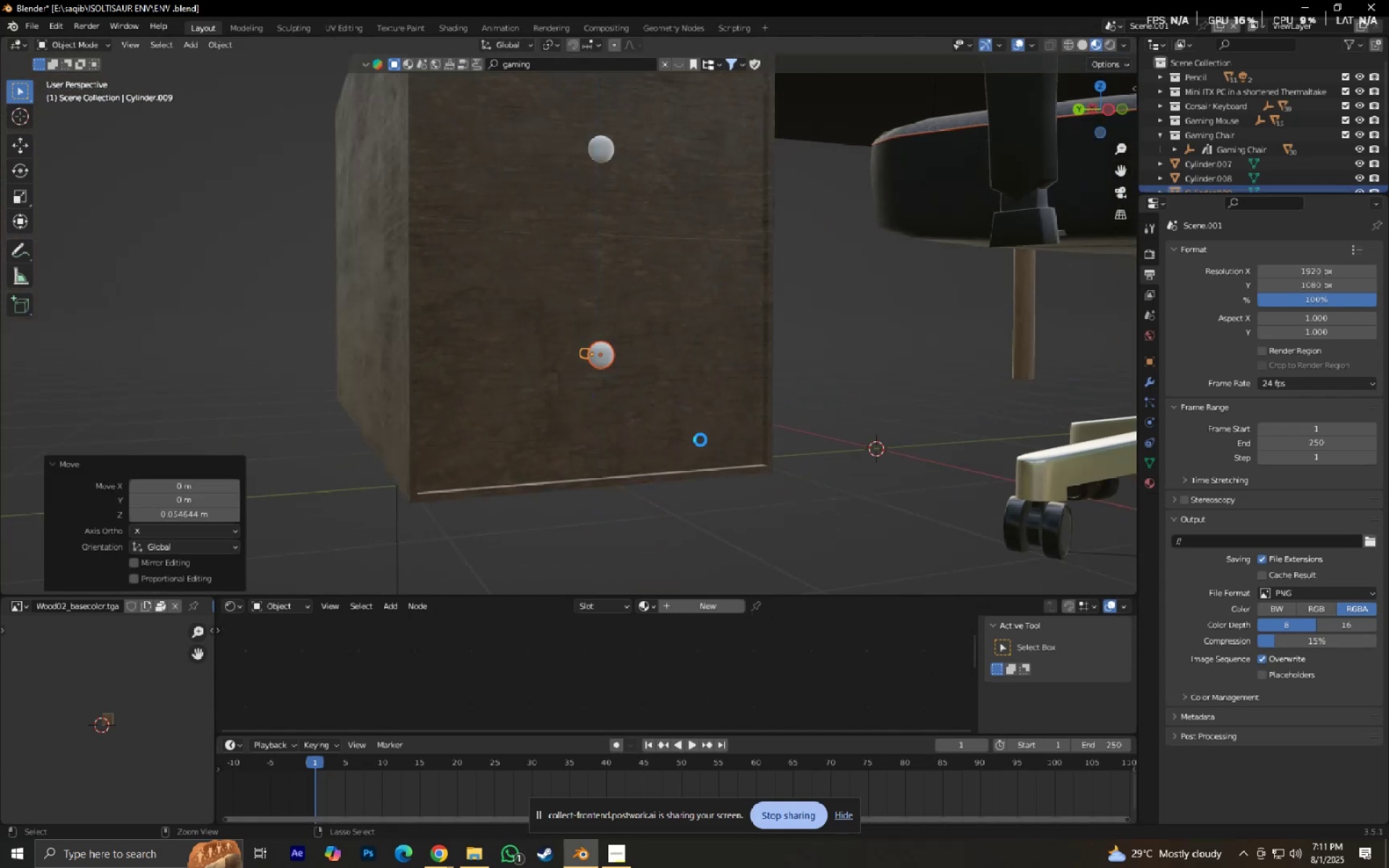 
scroll: coordinate [802, 434], scroll_direction: down, amount: 2.0
 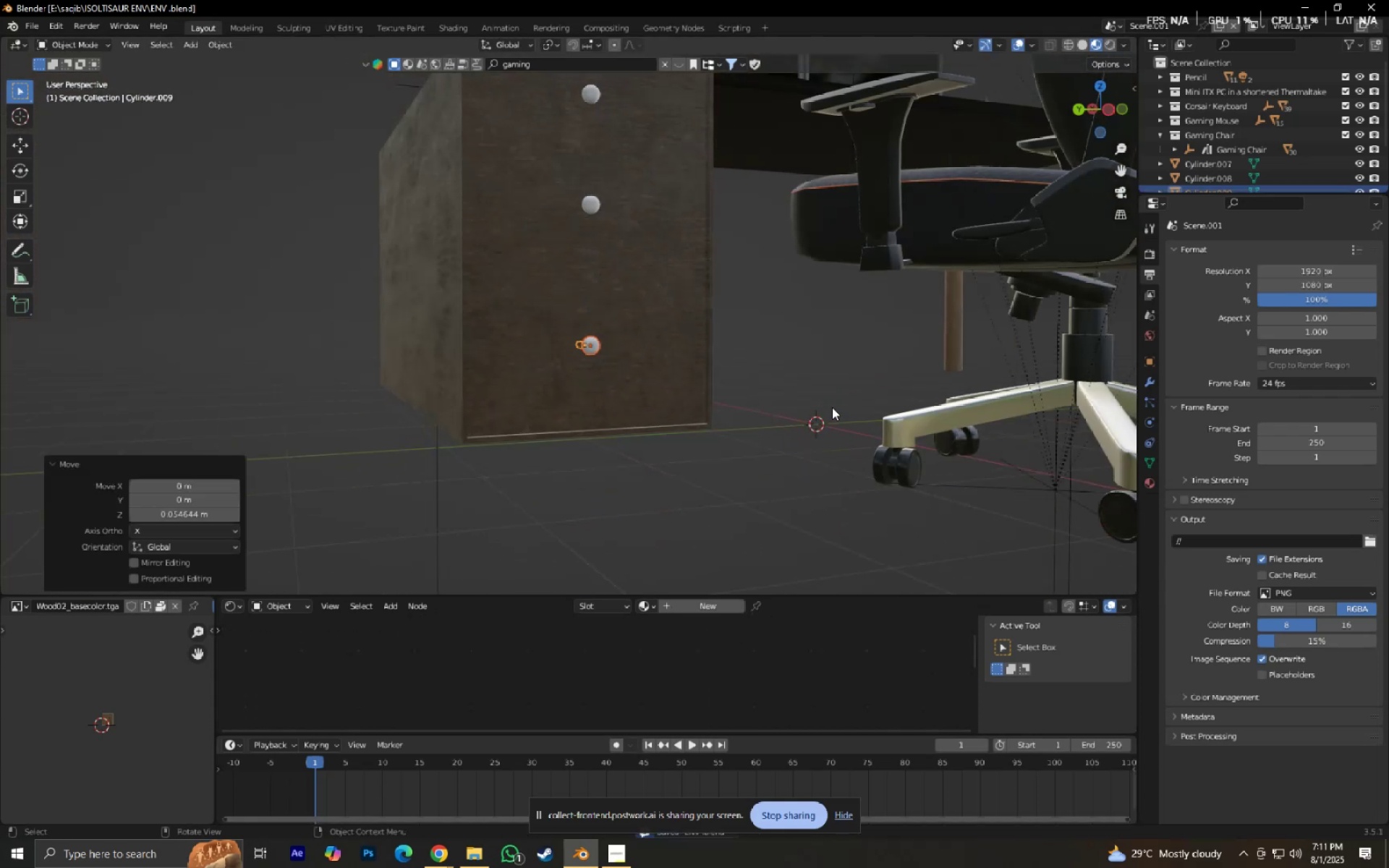 
left_click([830, 405])
 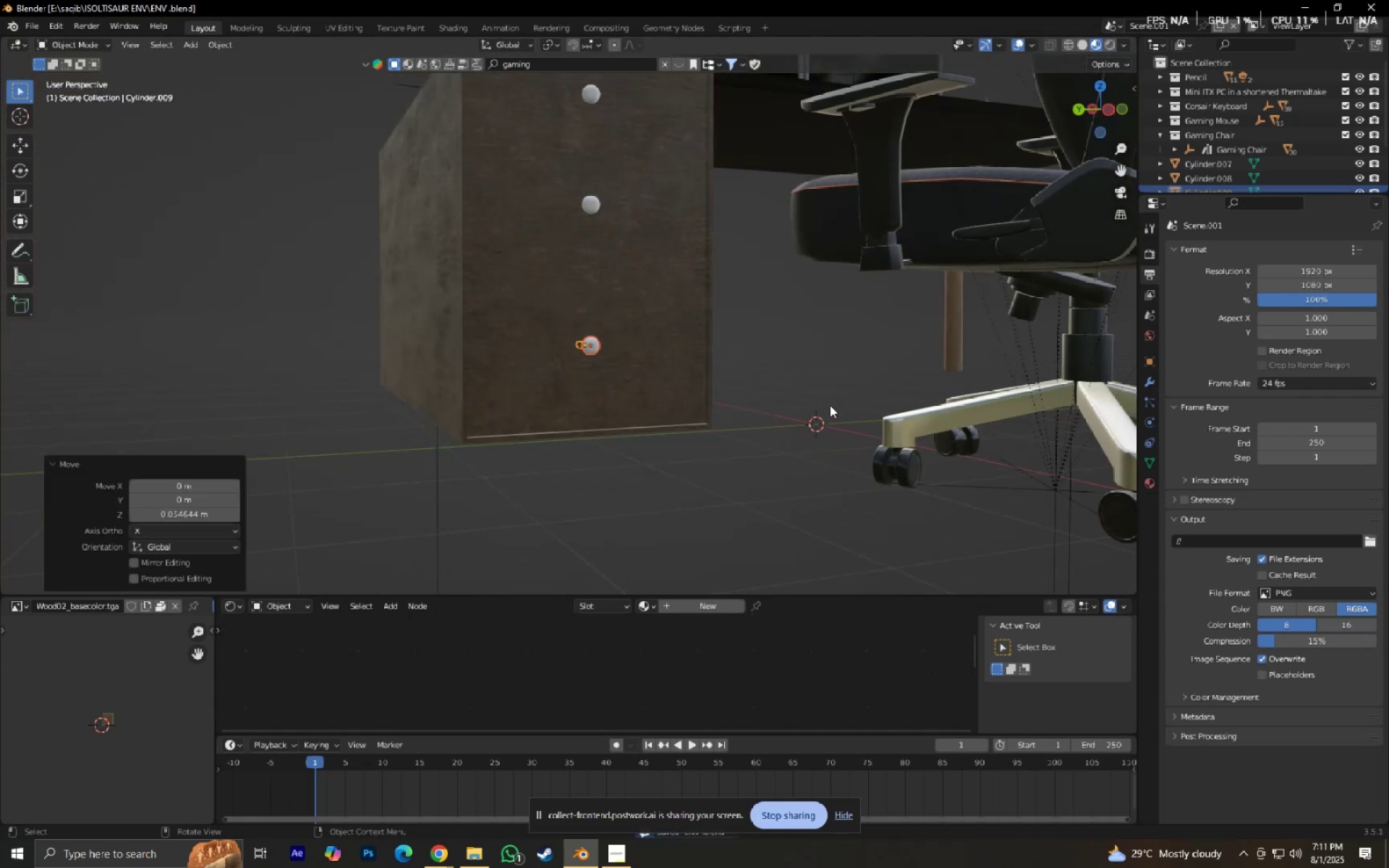 
hold_key(key=ShiftLeft, duration=0.34)
 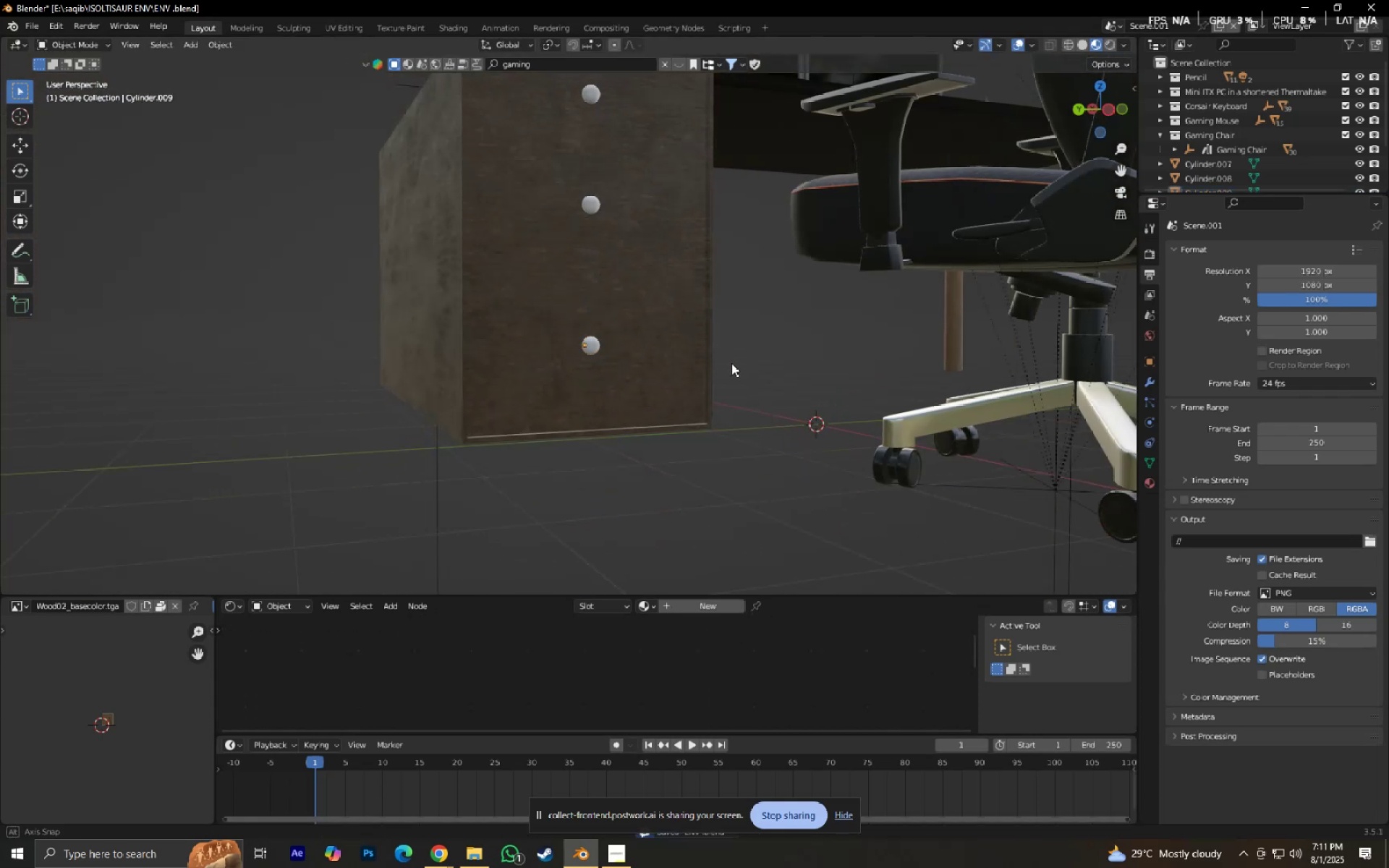 
hold_key(key=ShiftLeft, duration=0.33)
 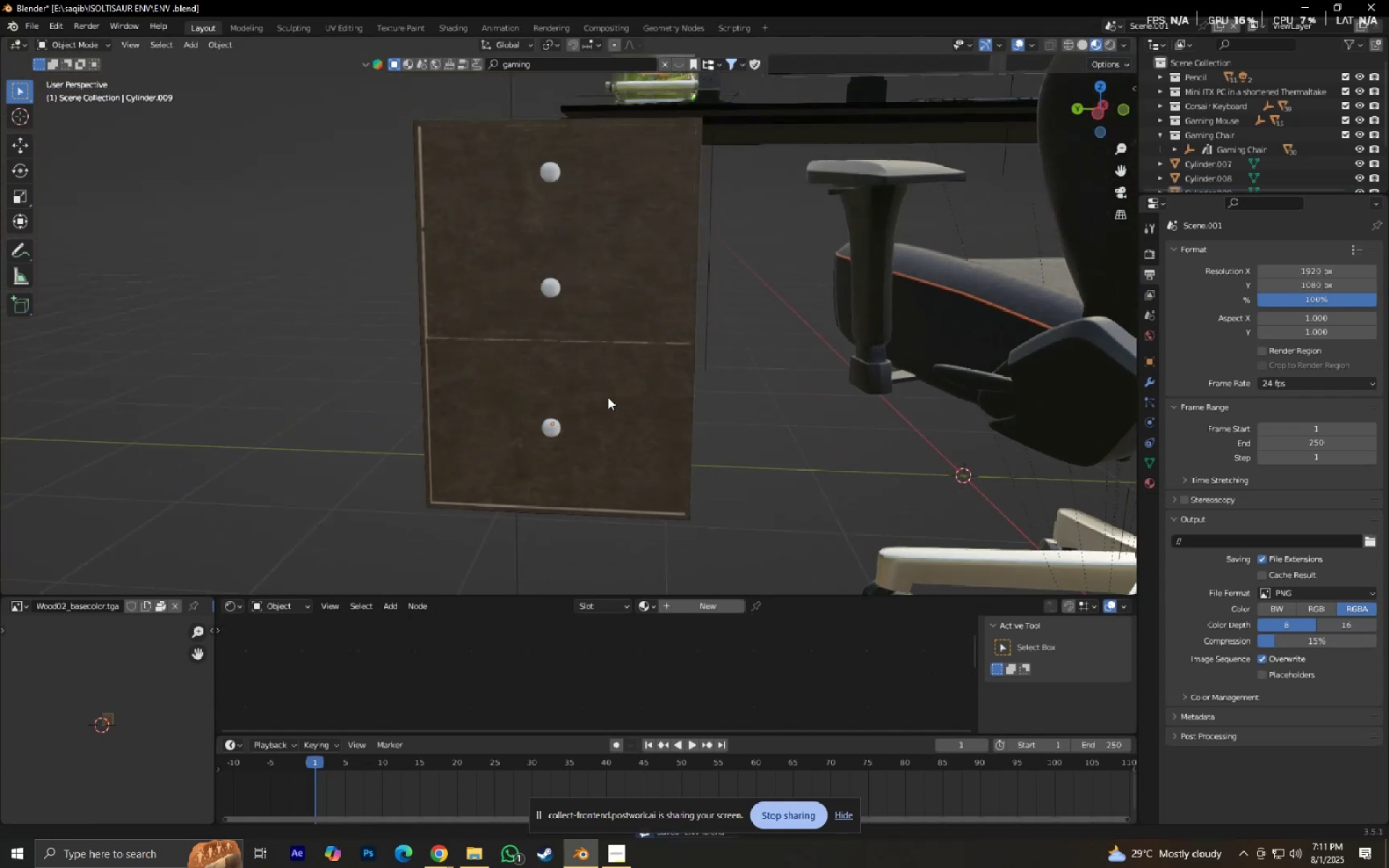 
scroll: coordinate [602, 414], scroll_direction: down, amount: 1.0
 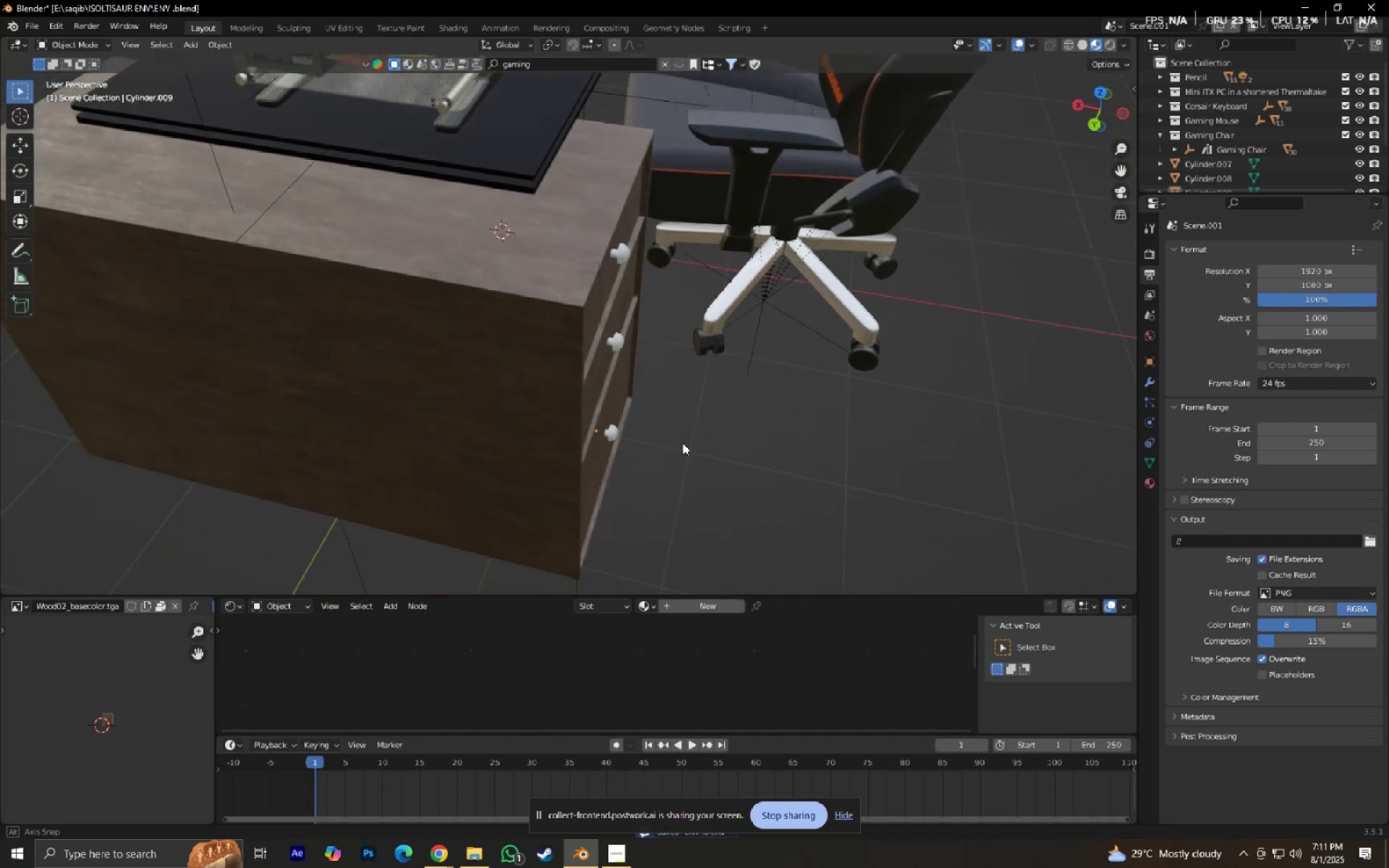 
key(Shift+ShiftLeft)
 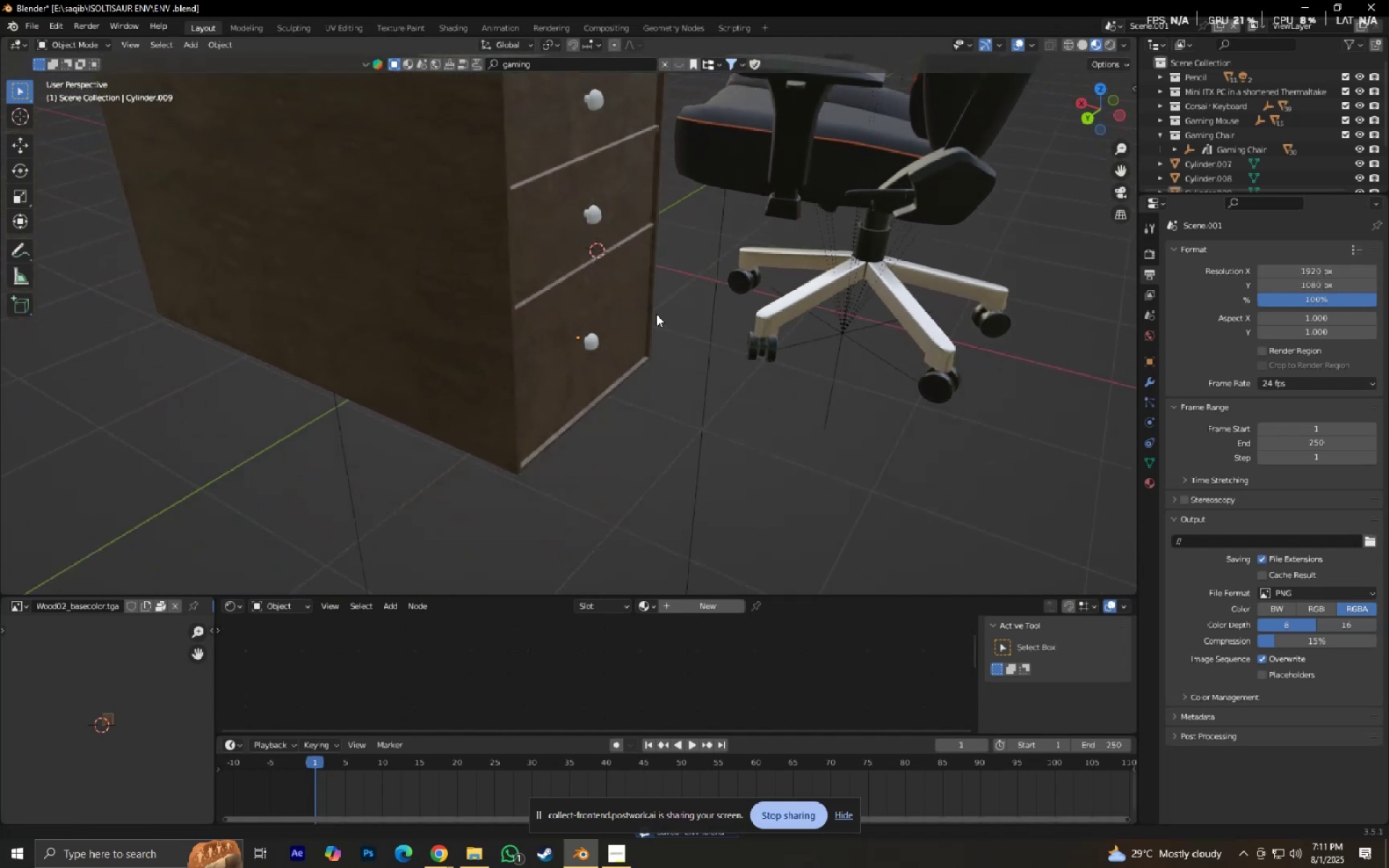 
scroll: coordinate [677, 365], scroll_direction: up, amount: 6.0
 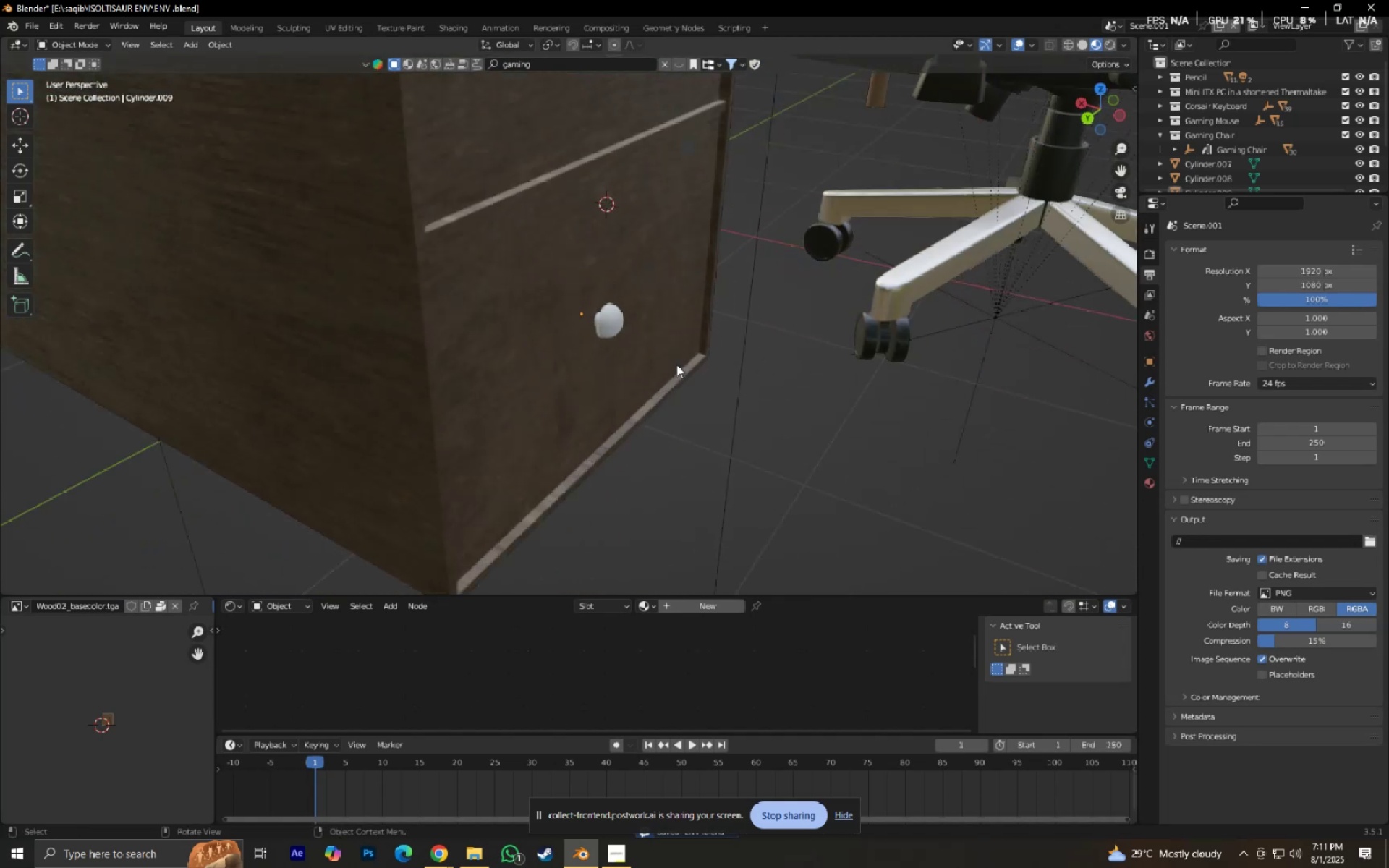 
key(Shift+ShiftLeft)
 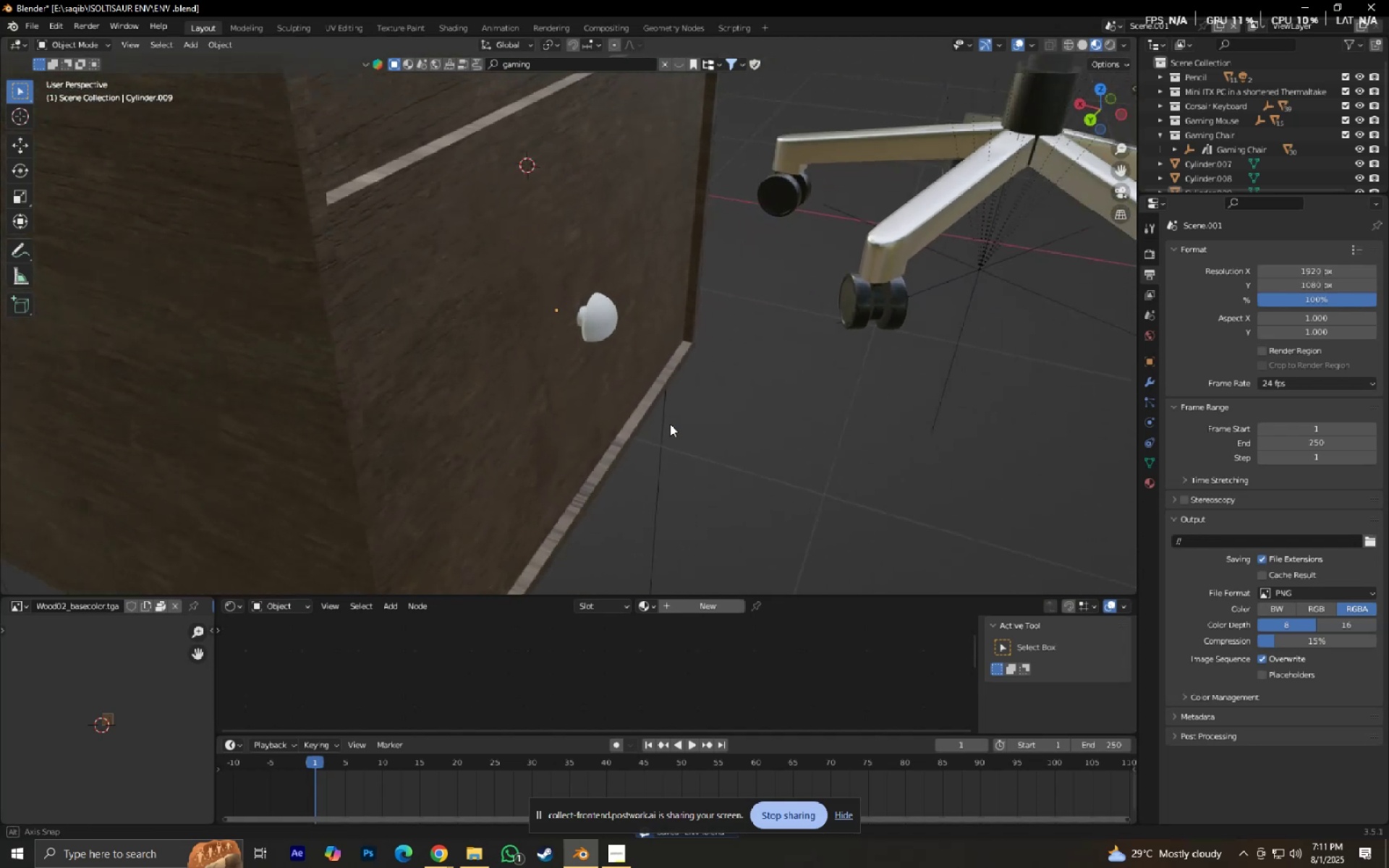 
scroll: coordinate [682, 422], scroll_direction: up, amount: 4.0
 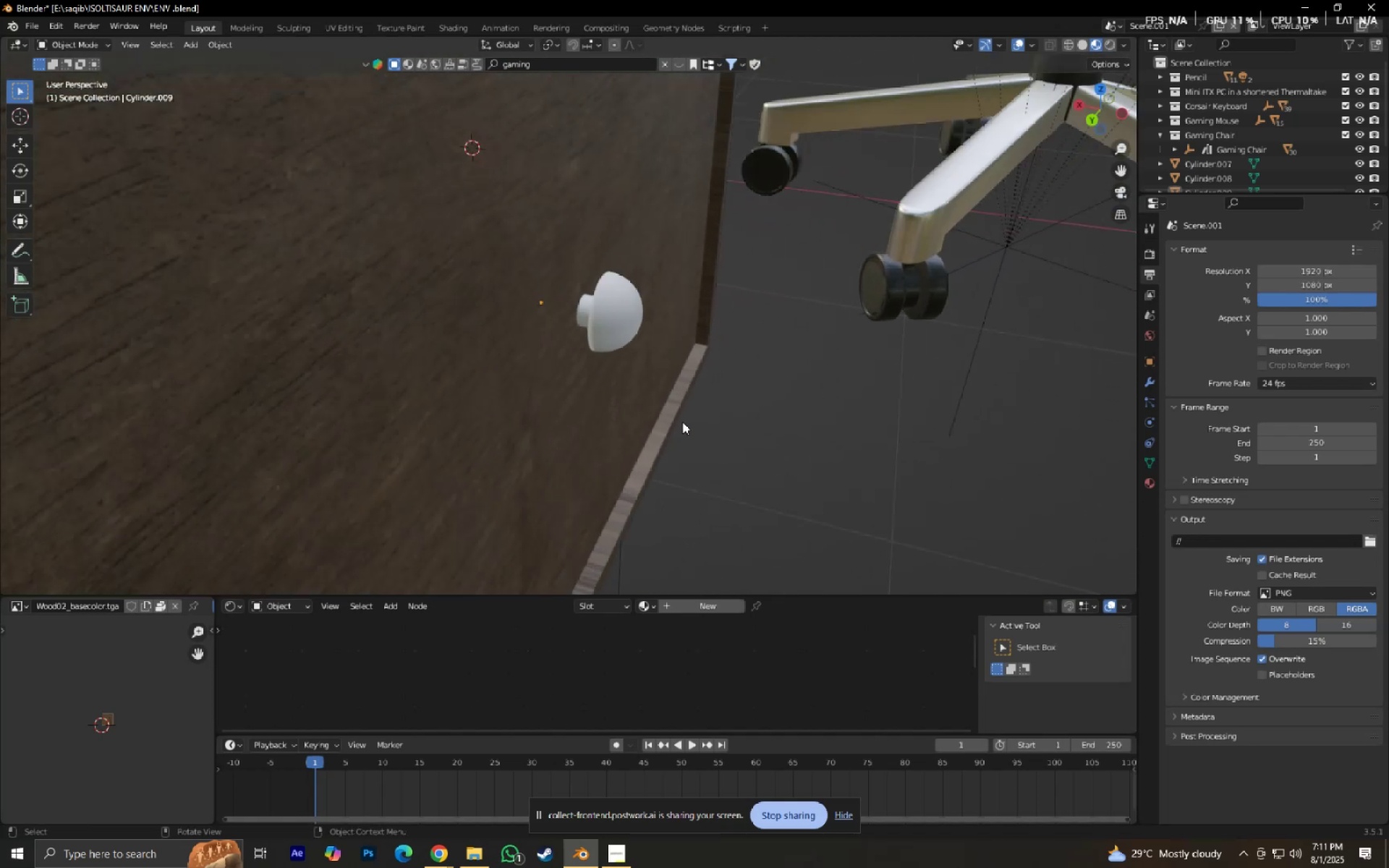 
hold_key(key=ShiftLeft, duration=1.0)
left_click([619, 307])
 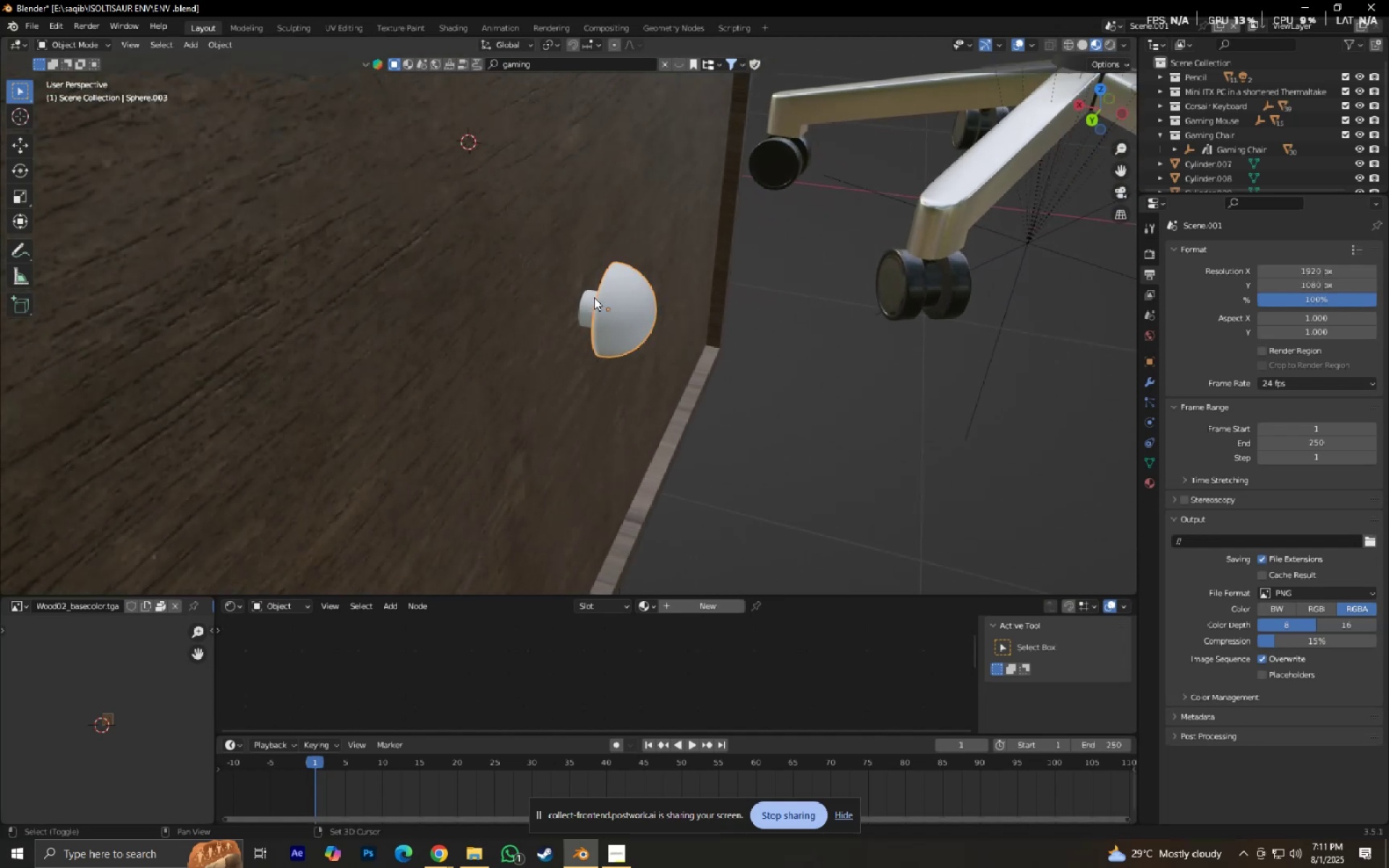 
double_click([592, 297])
 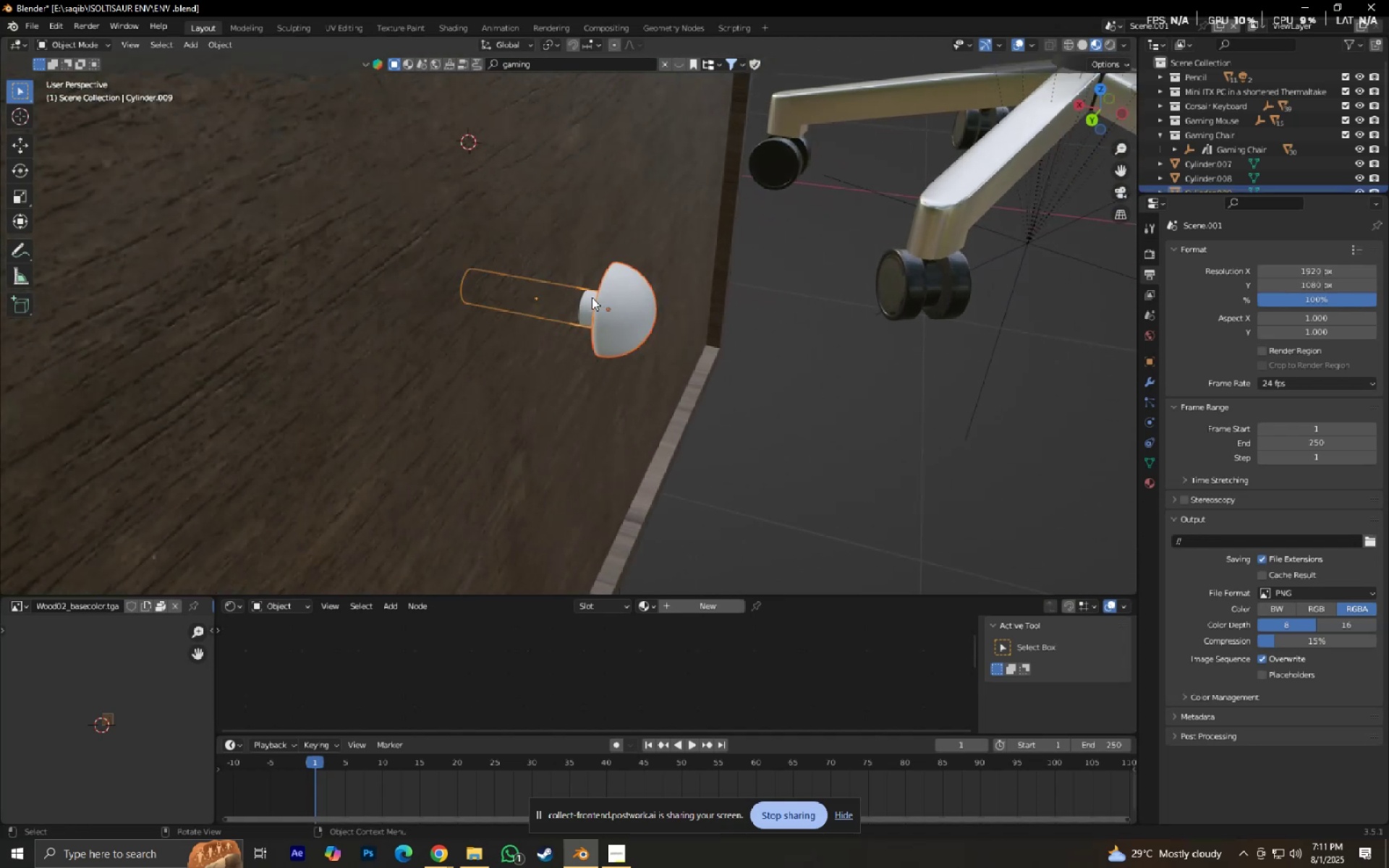 
scroll: coordinate [592, 297], scroll_direction: down, amount: 3.0
 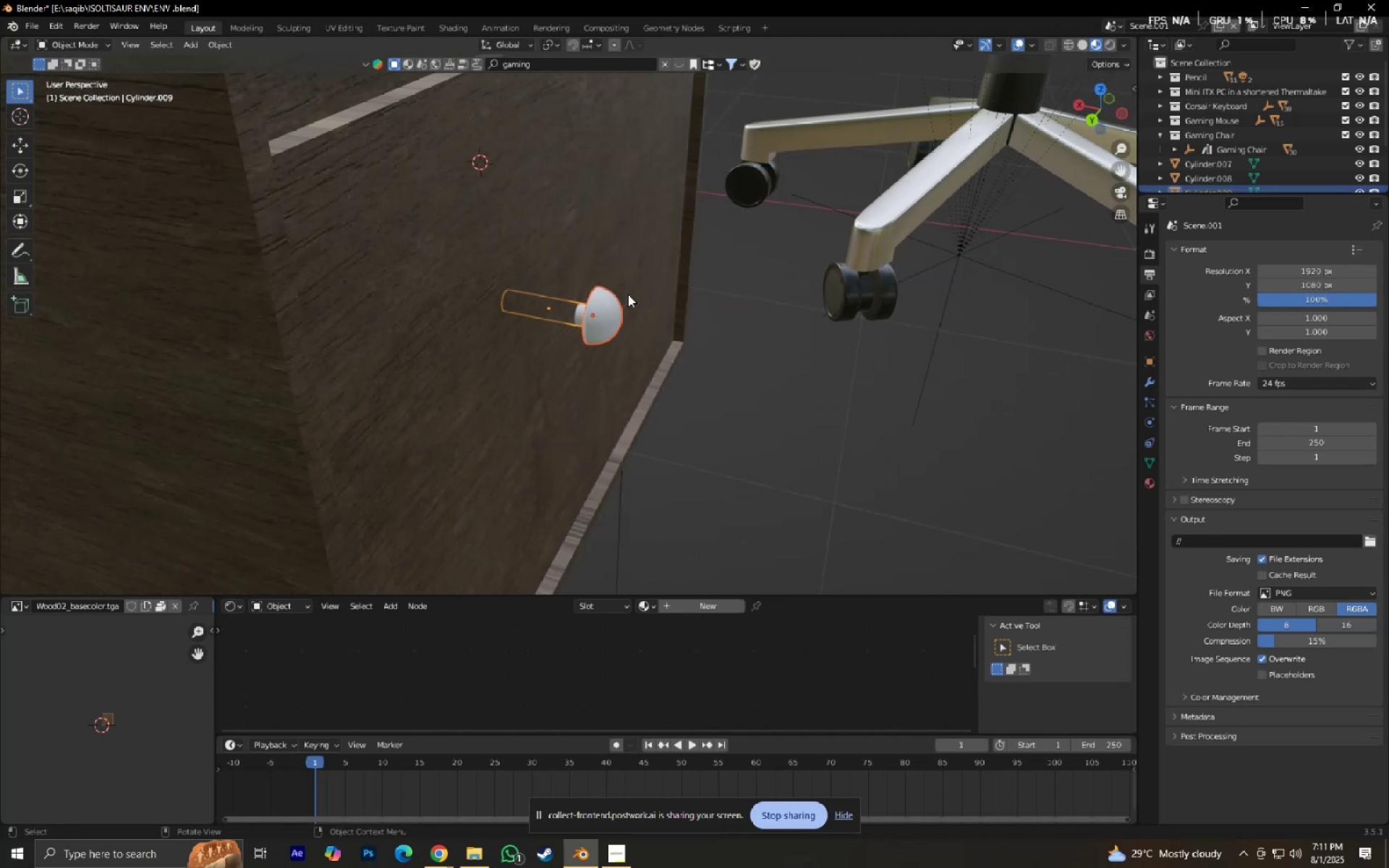 
type(gxyx)
 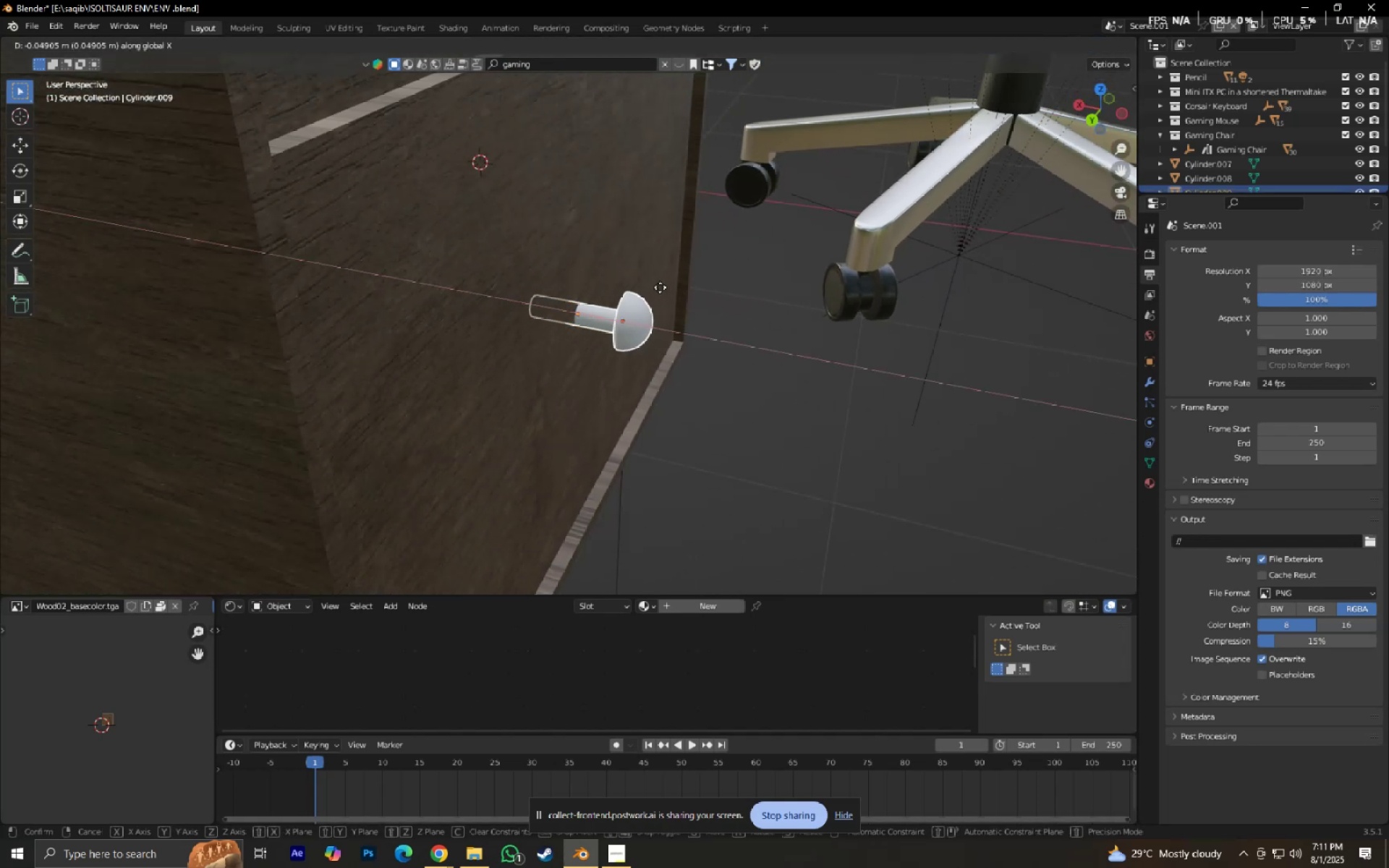 
right_click([658, 286])
 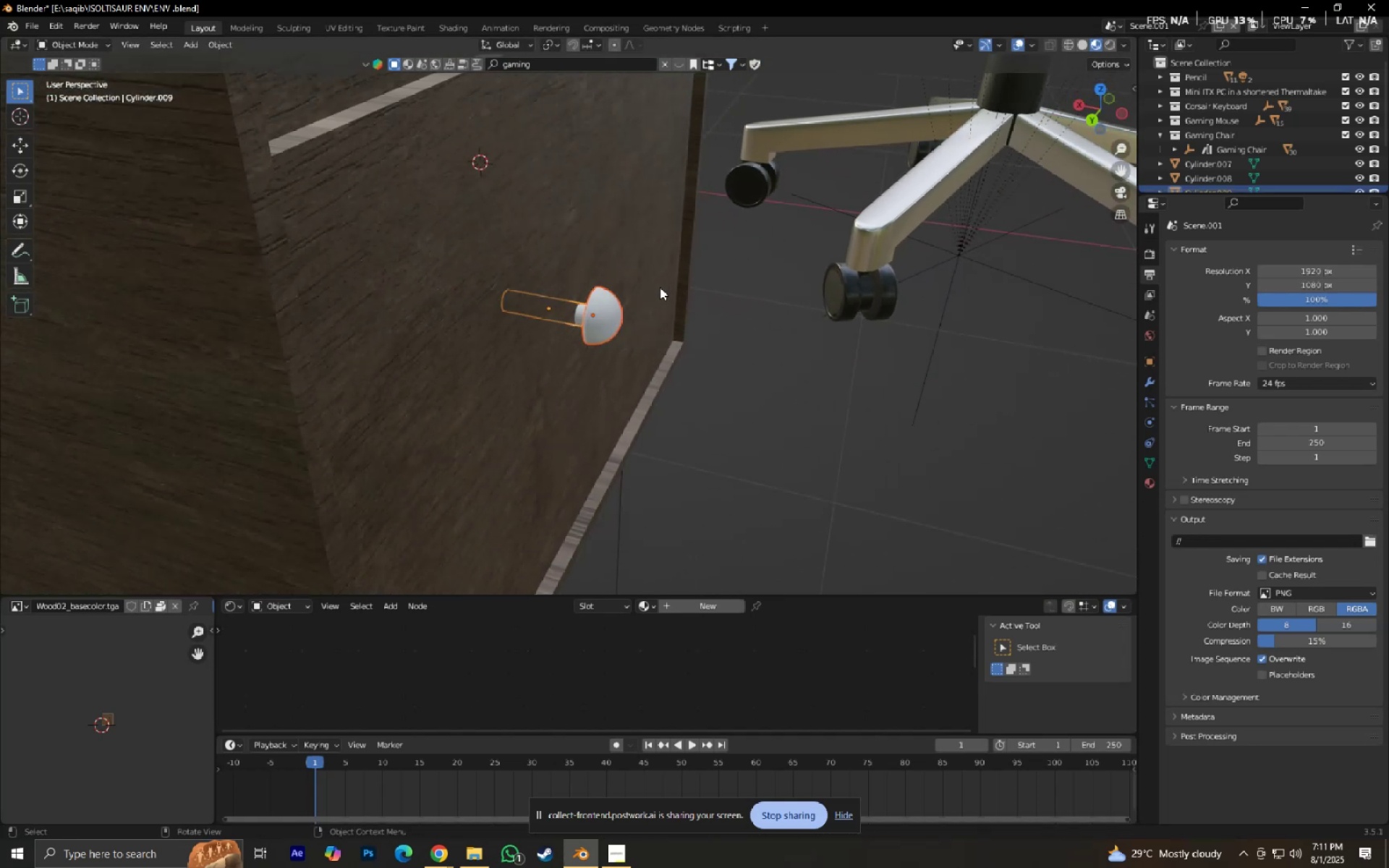 
scroll: coordinate [660, 294], scroll_direction: down, amount: 2.0
 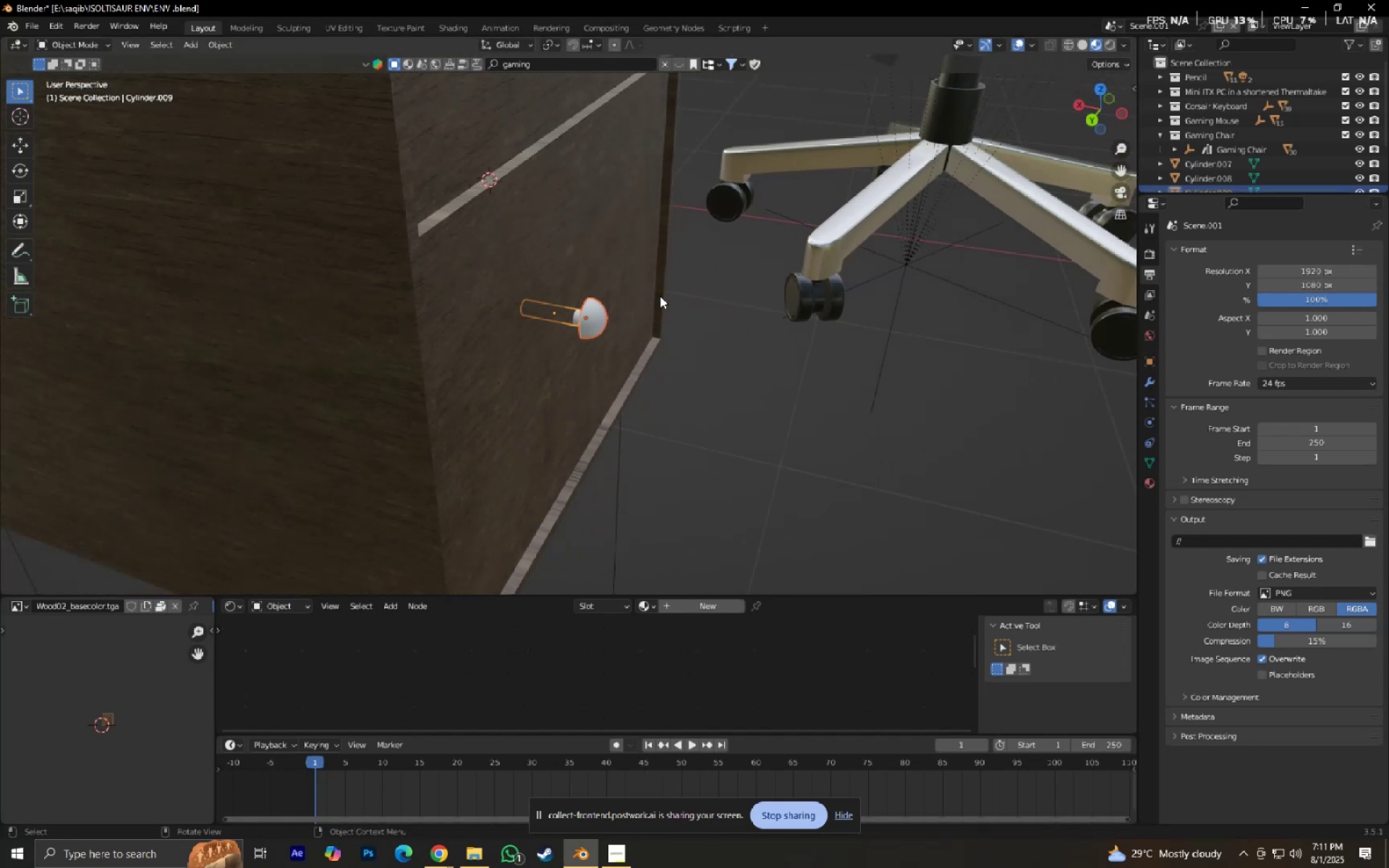 
key(Control+ControlLeft)
 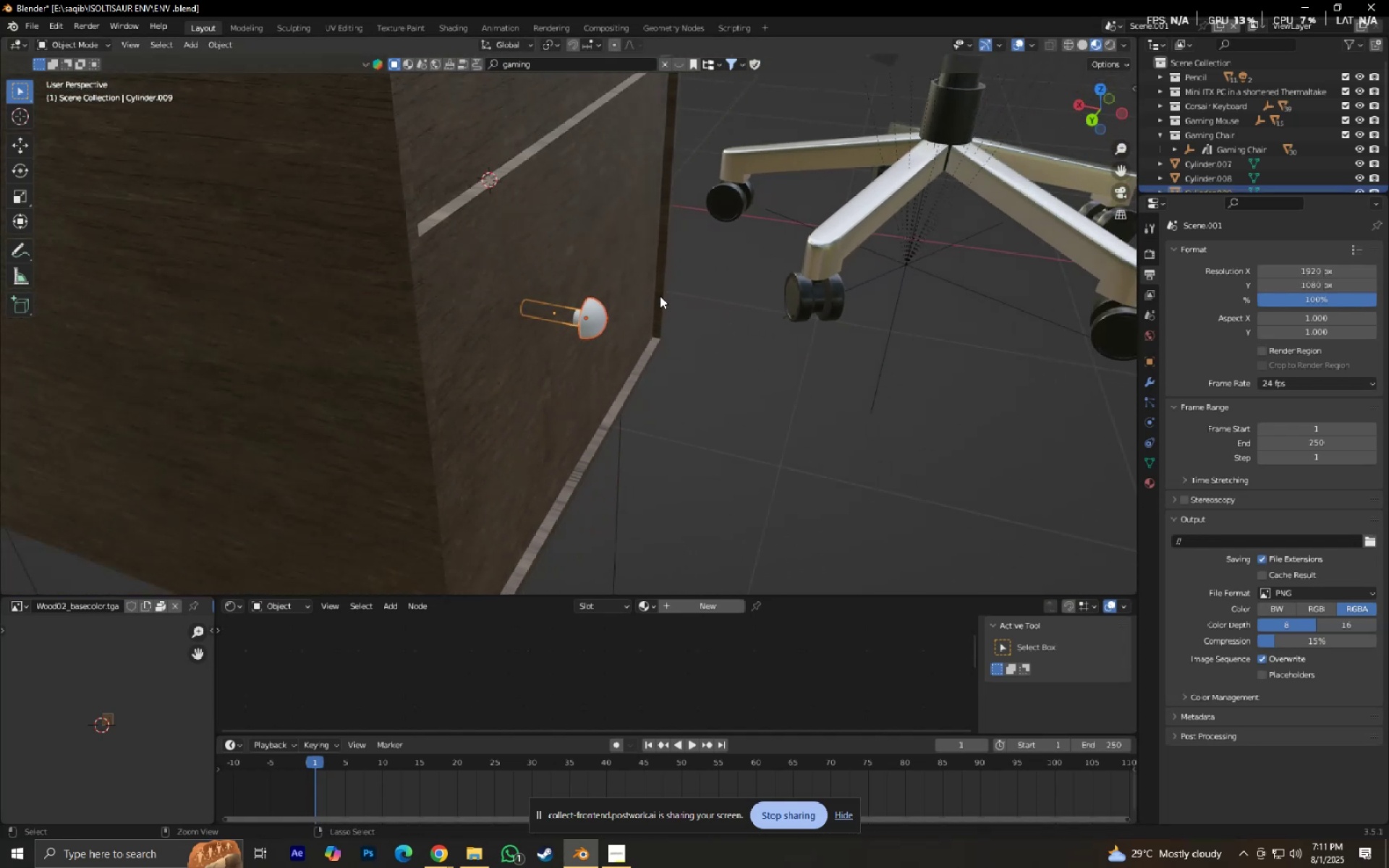 
key(Control+S)
 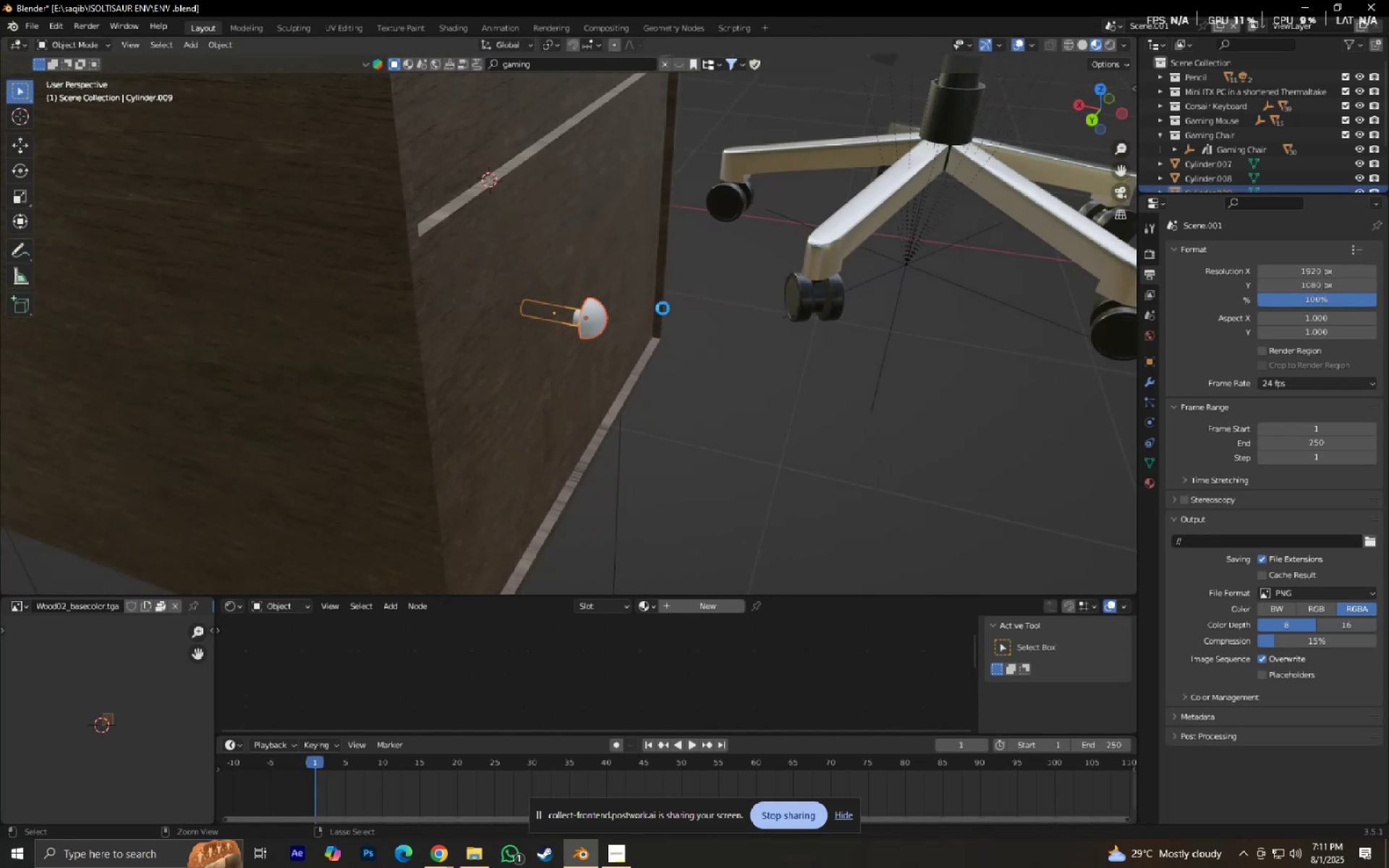 
scroll: coordinate [664, 301], scroll_direction: down, amount: 7.0
 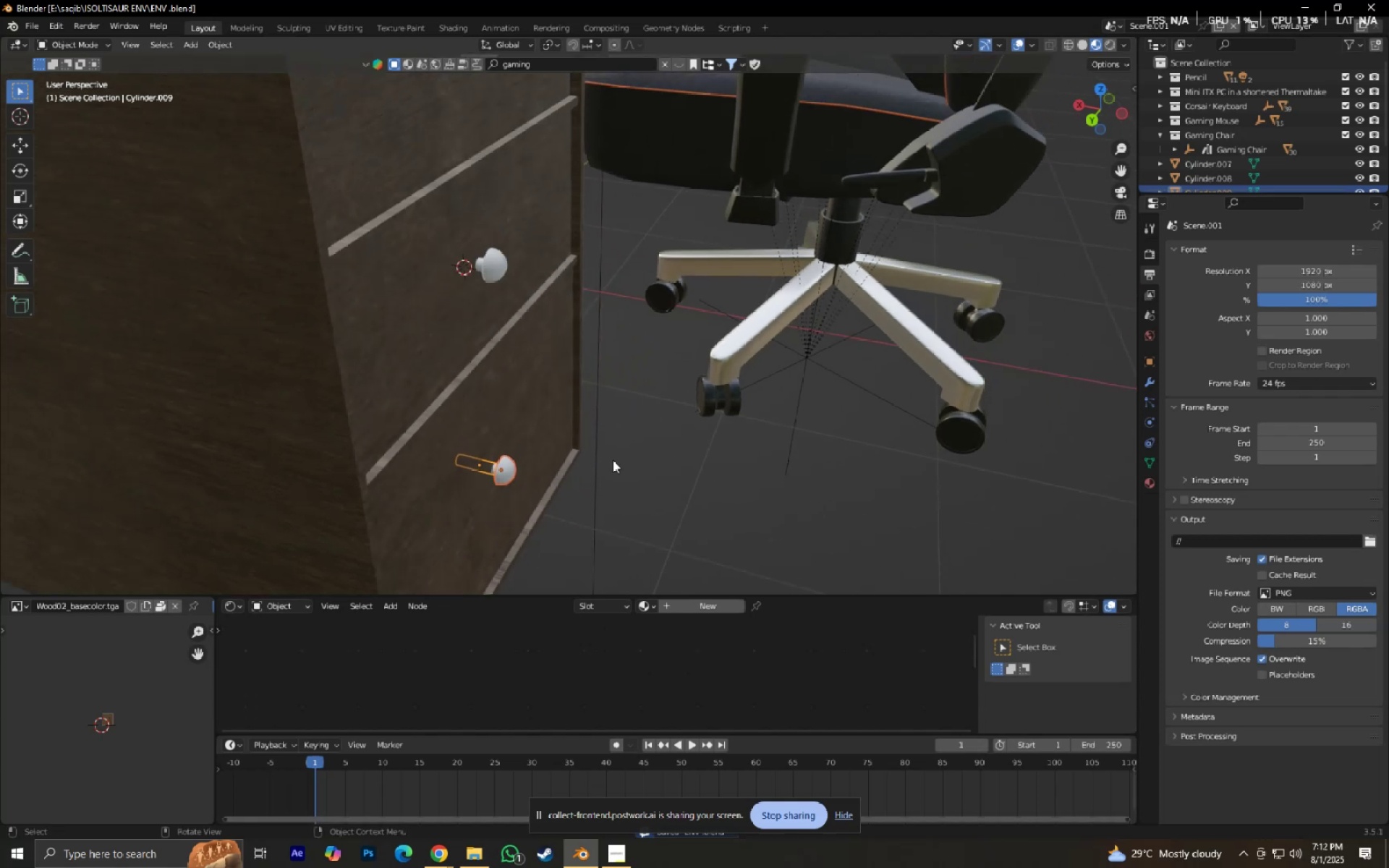 
hold_key(key=ShiftLeft, duration=0.55)
 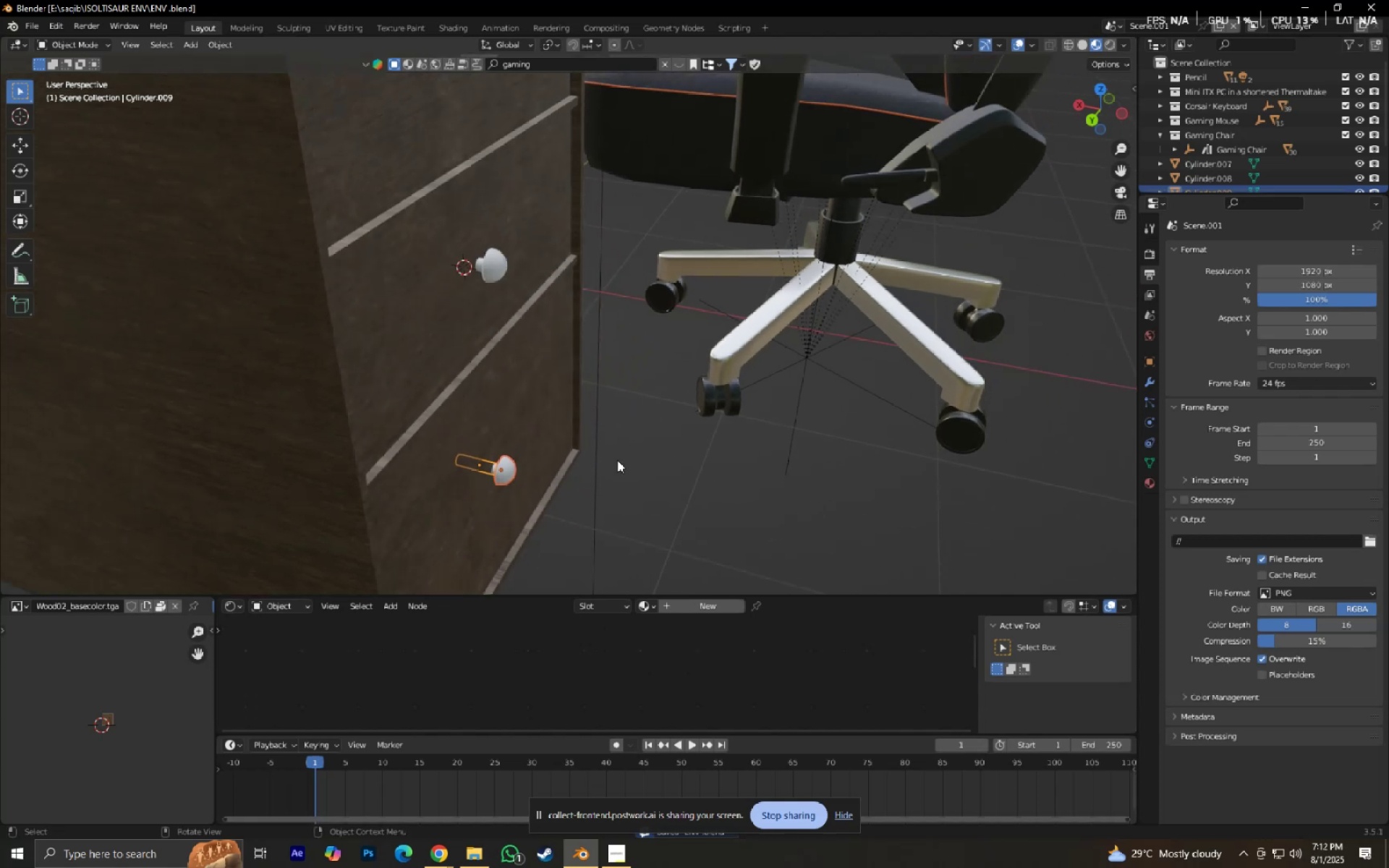 